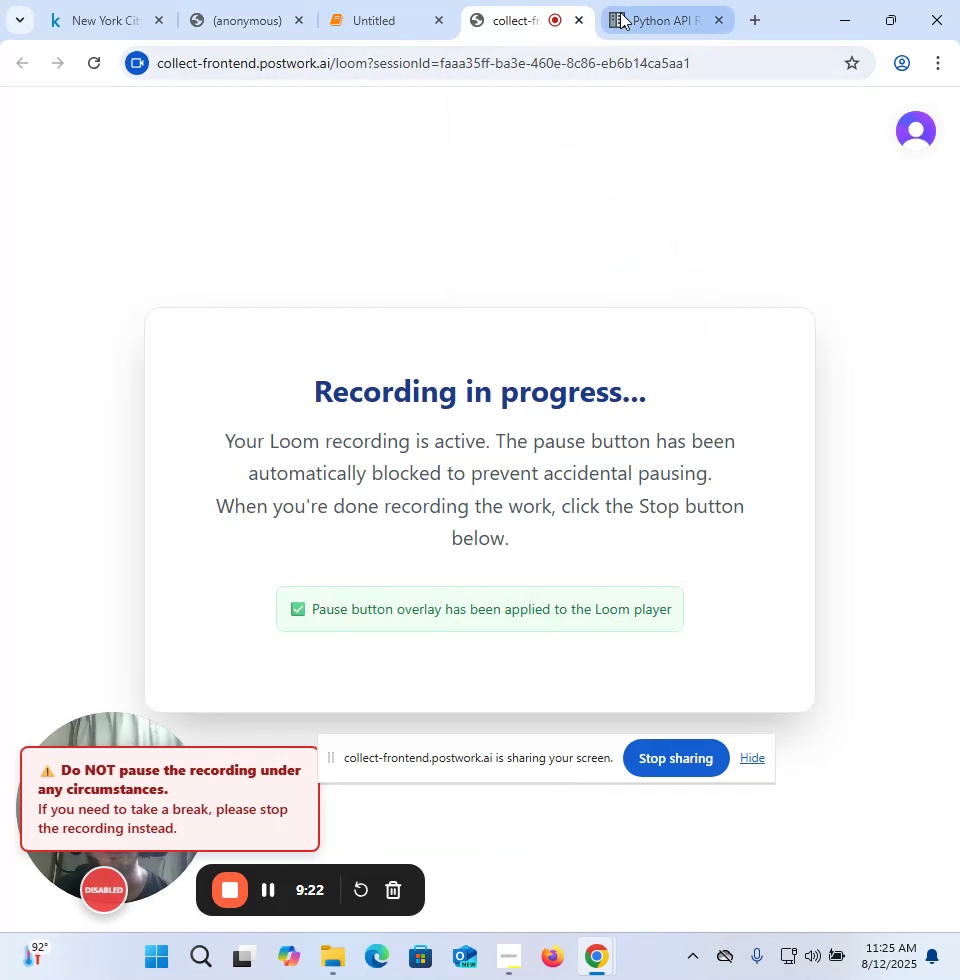 
left_click([421, 14])
 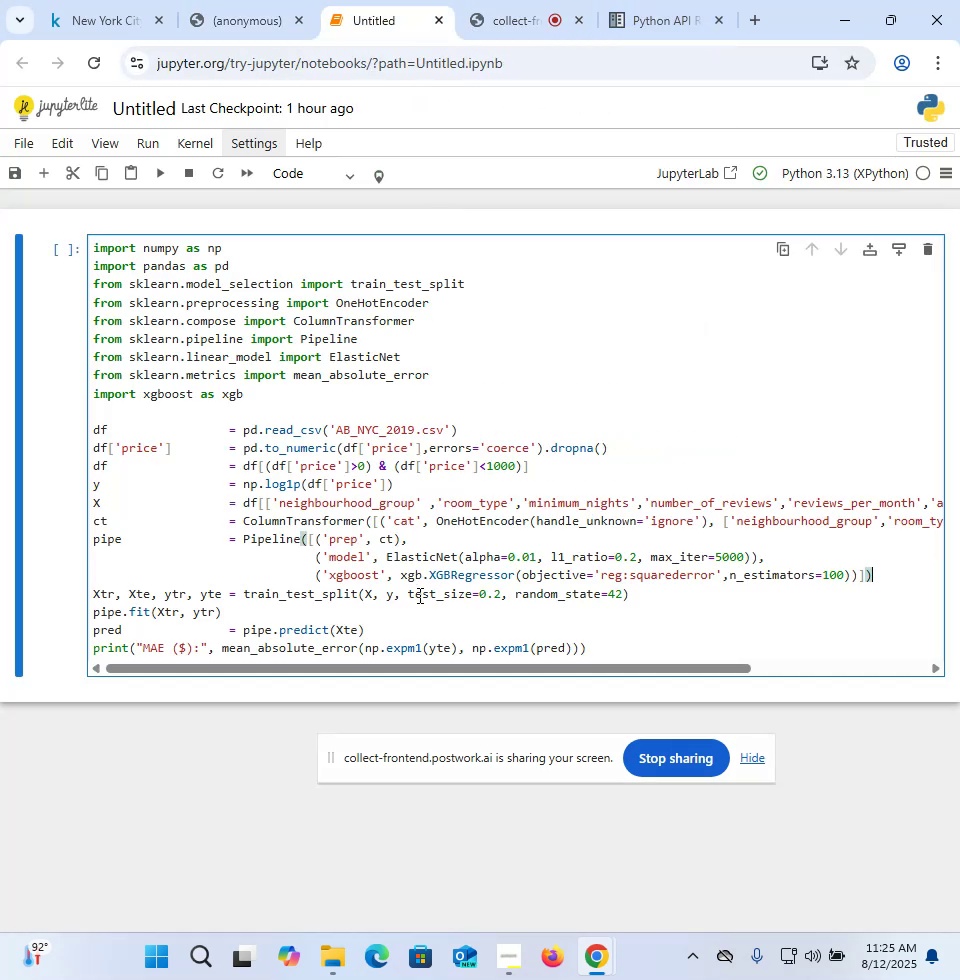 
left_click([583, 641])
 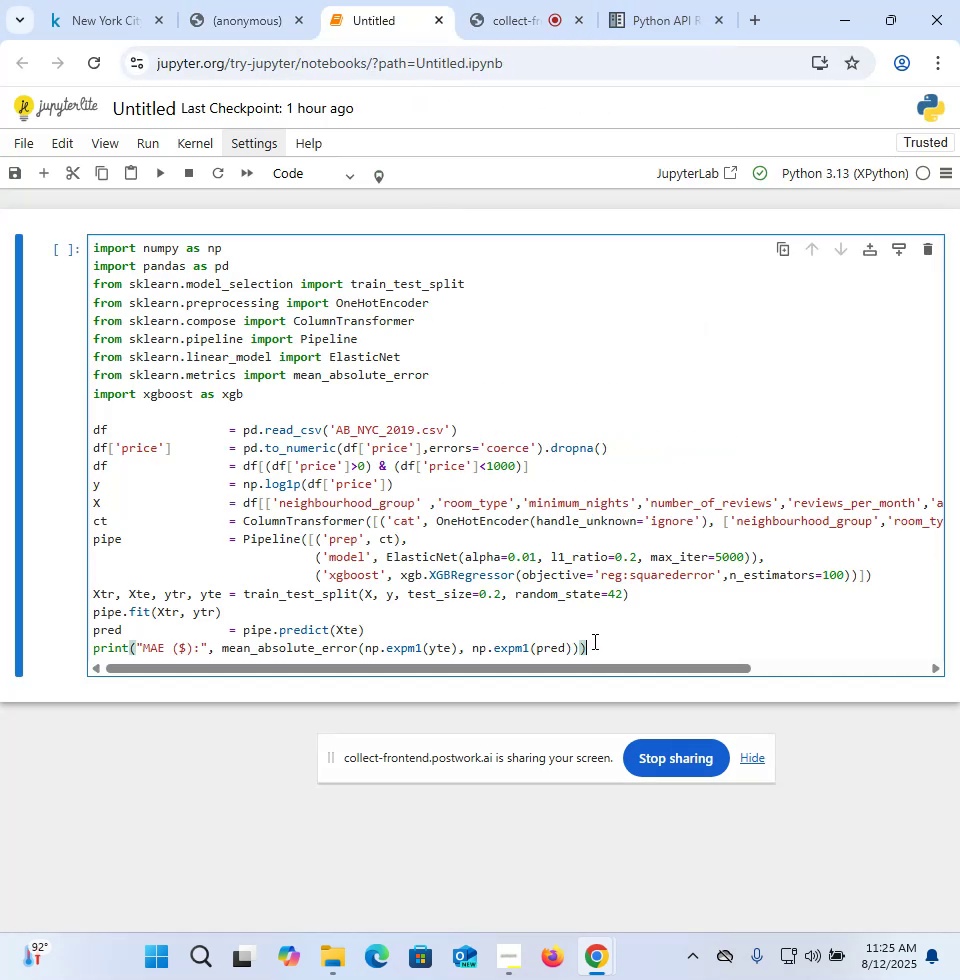 
key(Enter)
 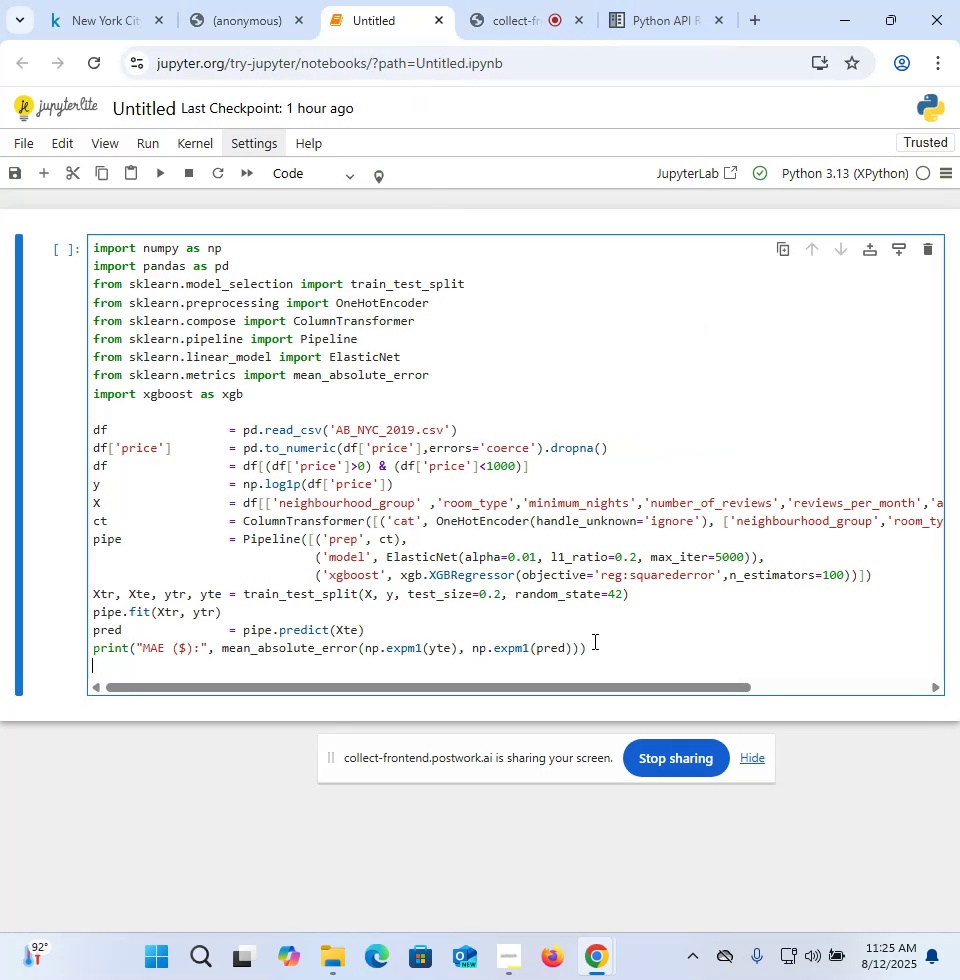 
type(print('RMSR)
key(Backspace)
type(E ($):')
key(Backspace)
type(', )
 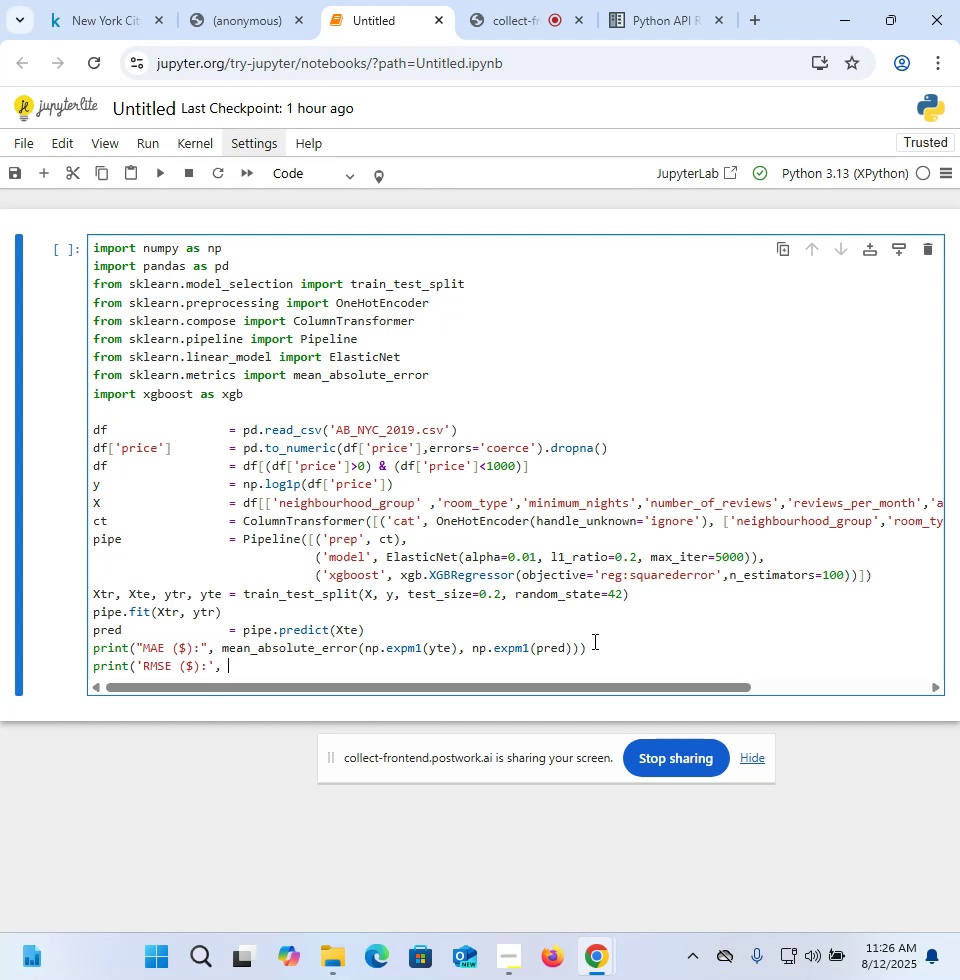 
wait(6.82)
 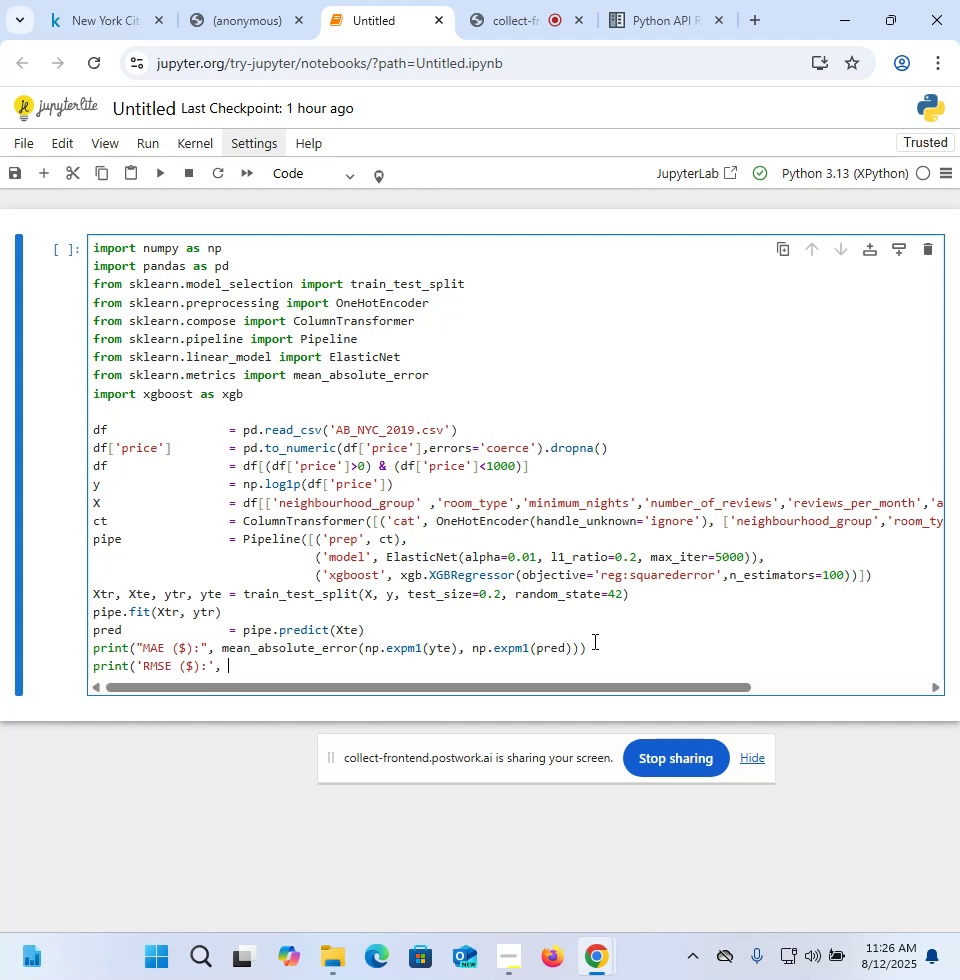 
type(np.)
 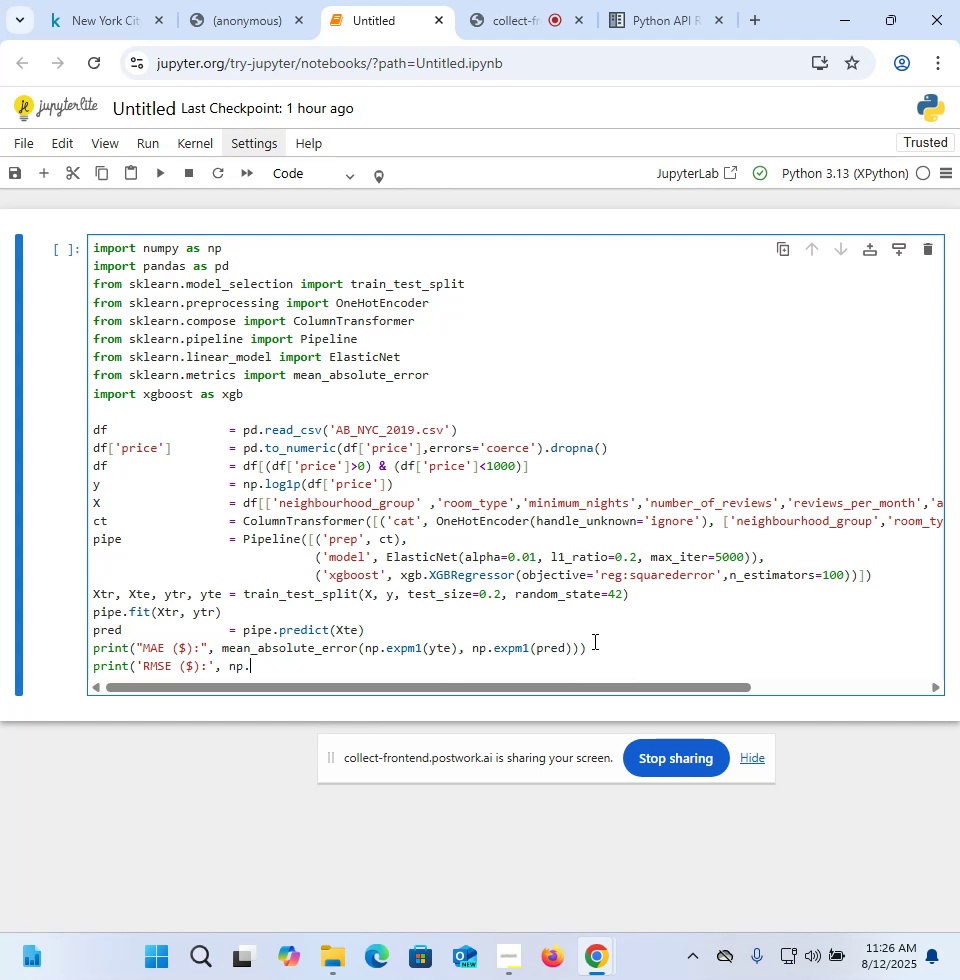 
type(sqrt )
key(Backspace)
type((mean_squared_error()
 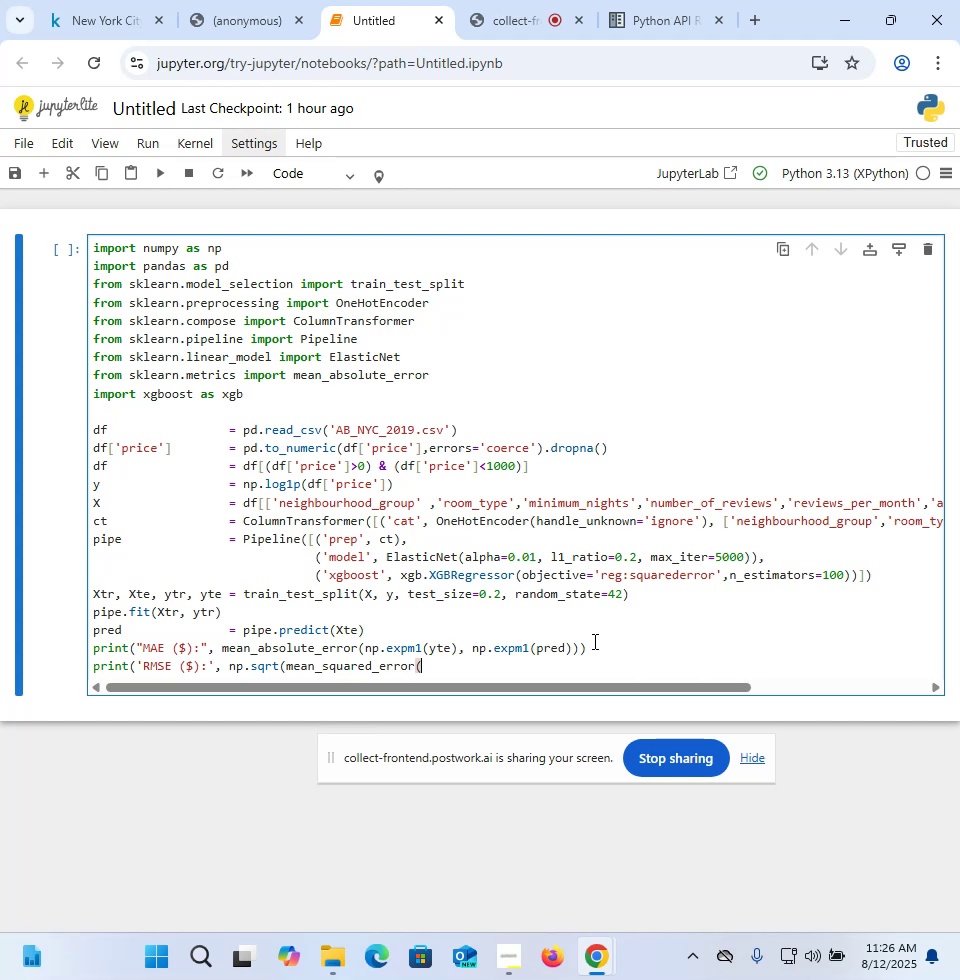 
left_click([509, 381])
 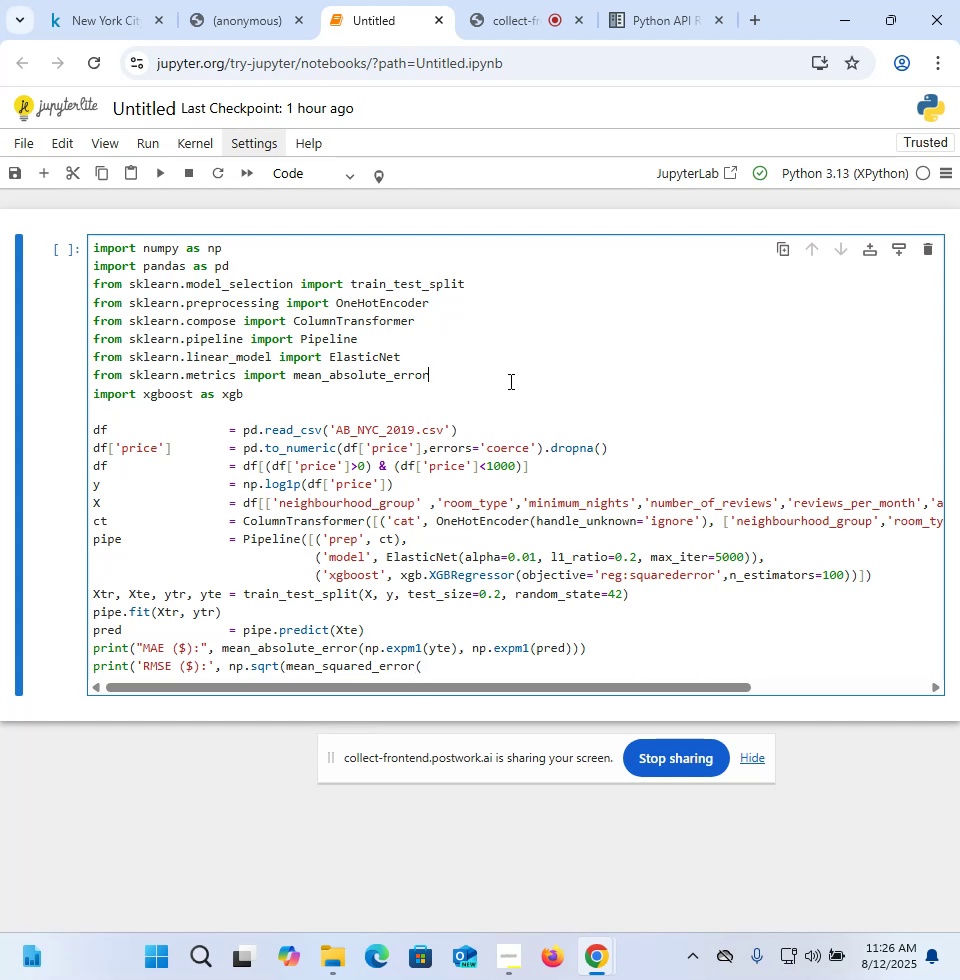 
type(, mean_squared_error)
 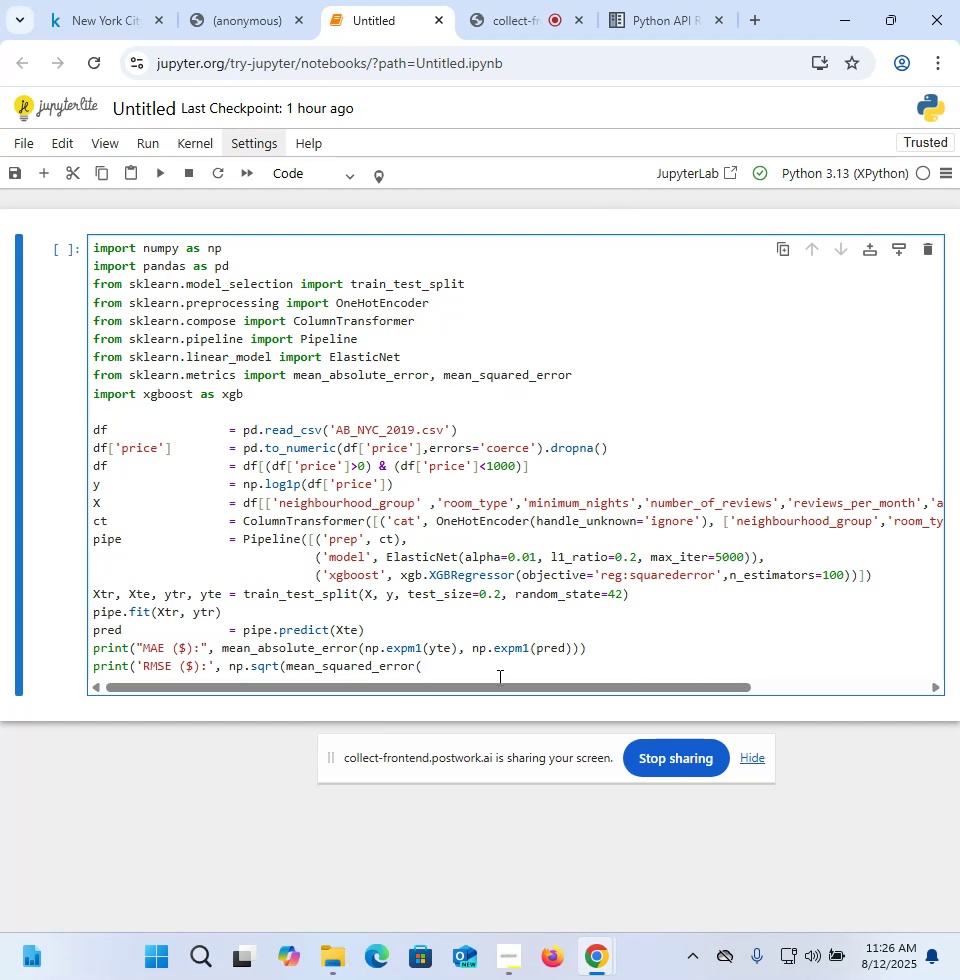 
left_click([497, 667])
 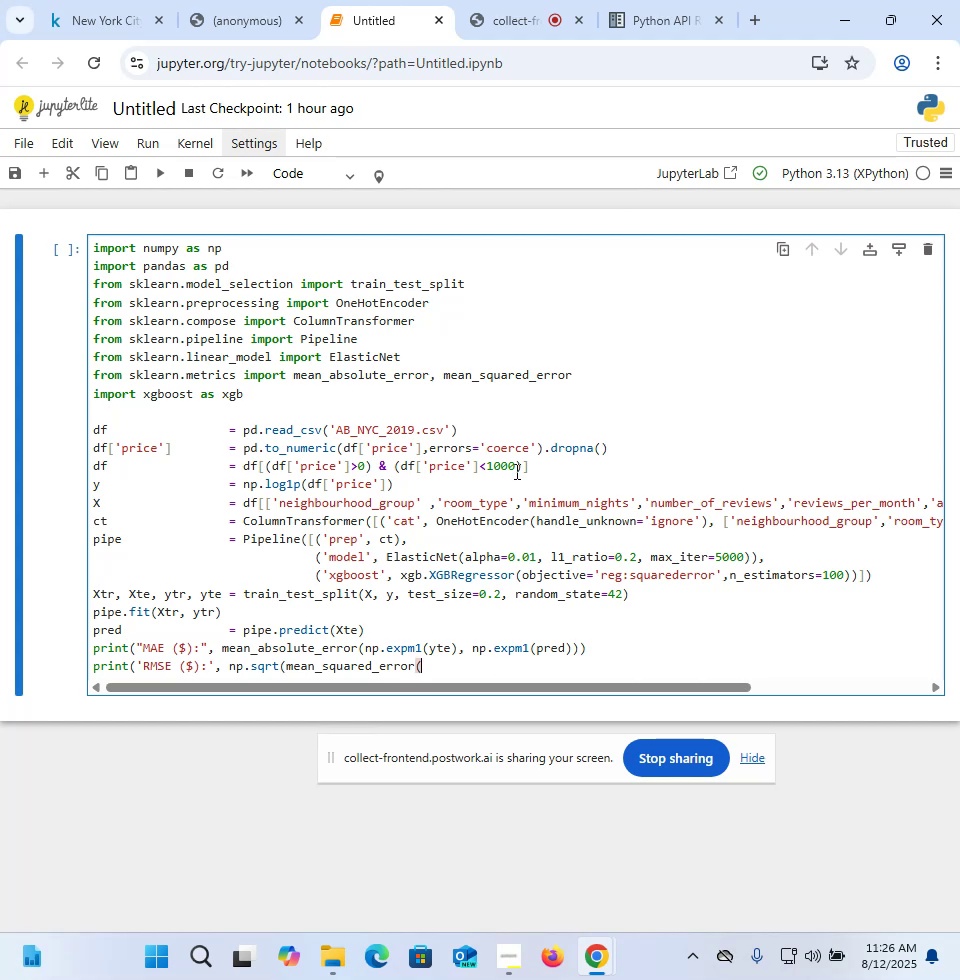 
wait(7.22)
 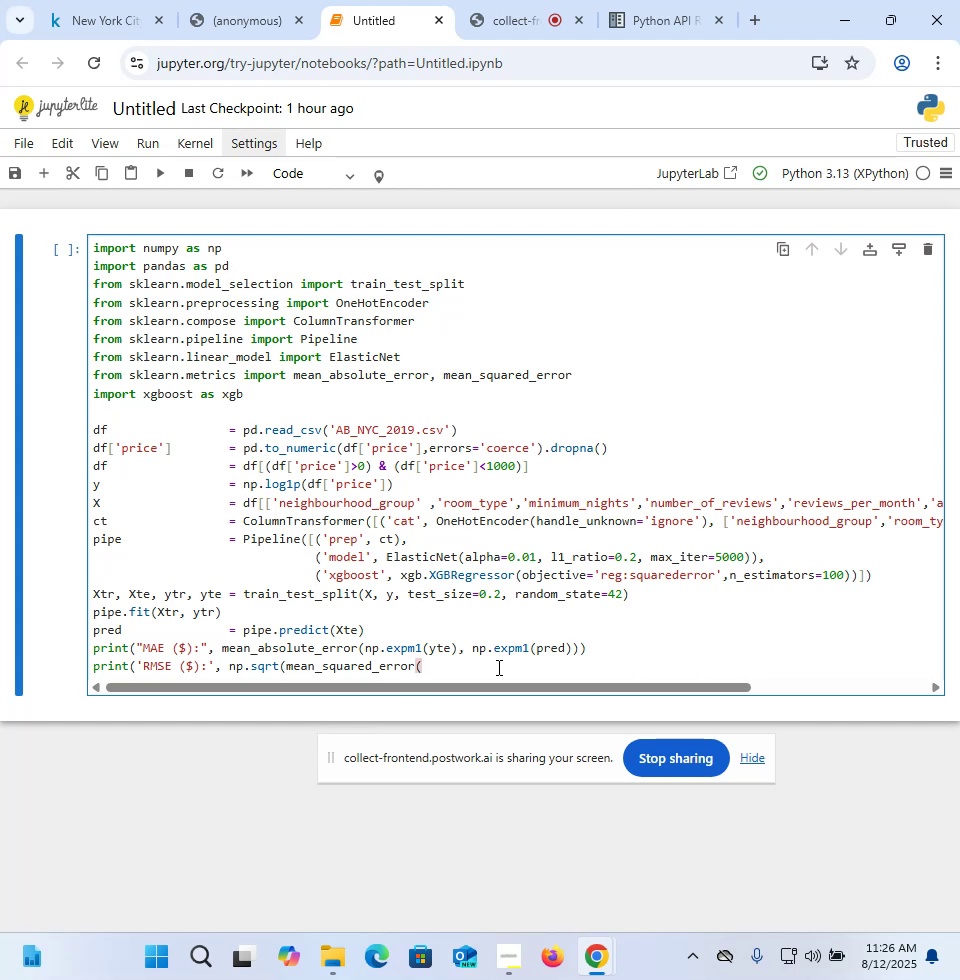 
double_click([307, 669])
 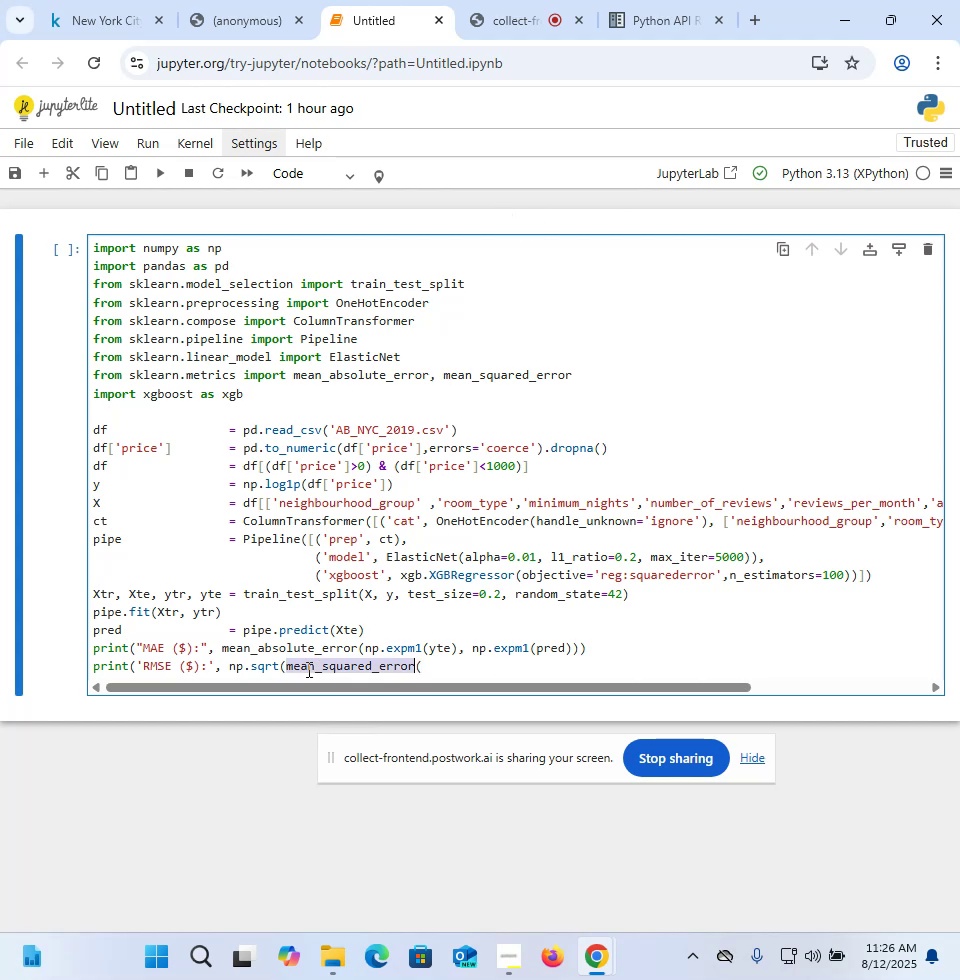 
key(Control+C)
 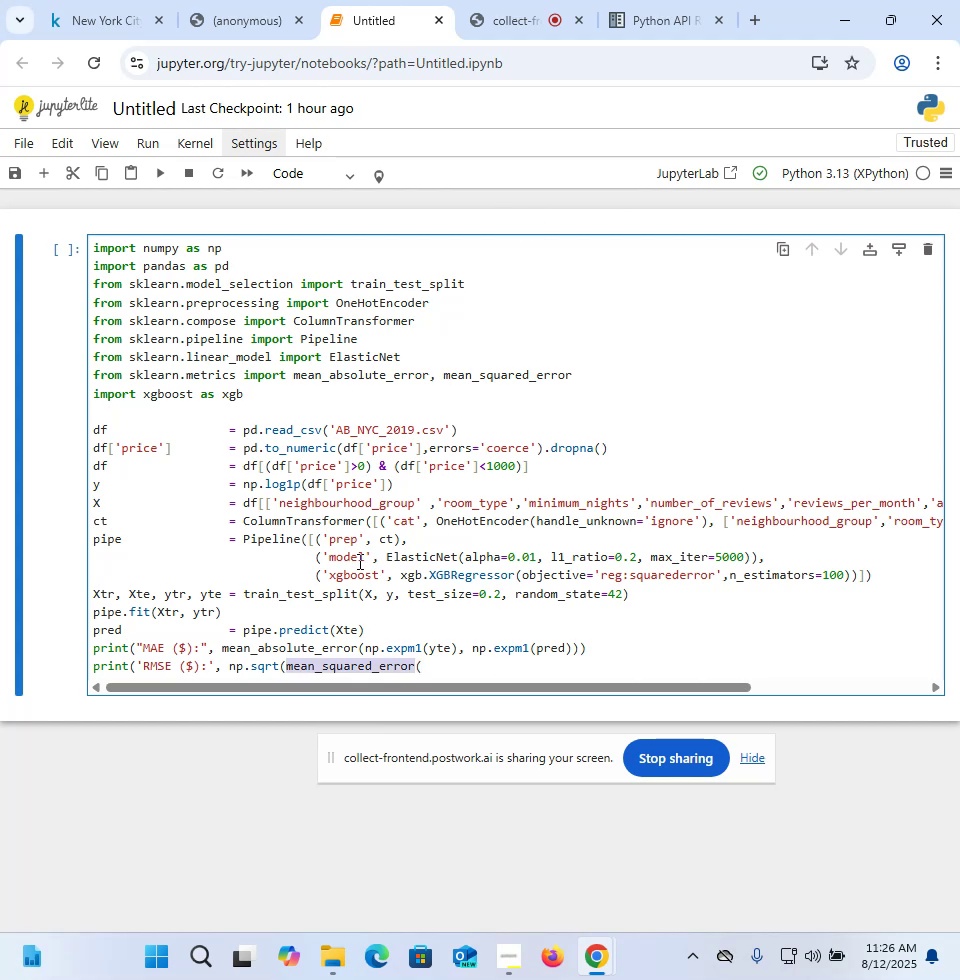 
key(Control+T)
 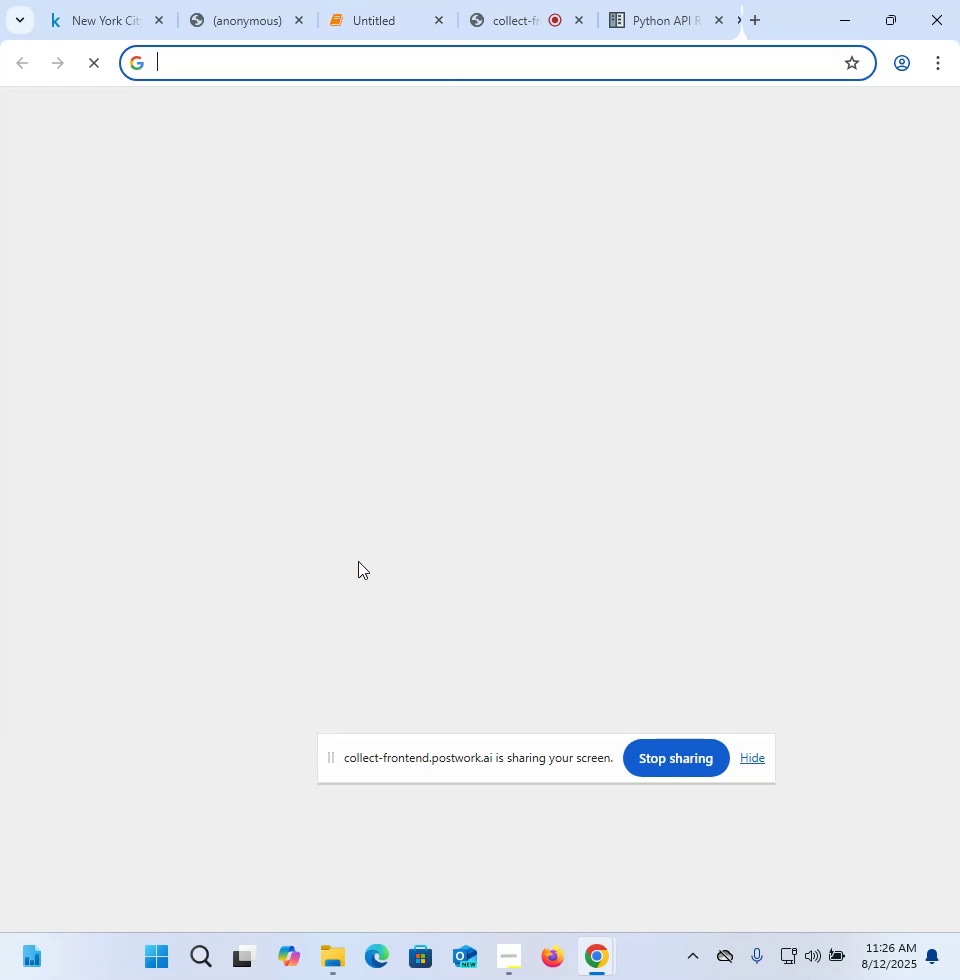 
key(Control+V)
 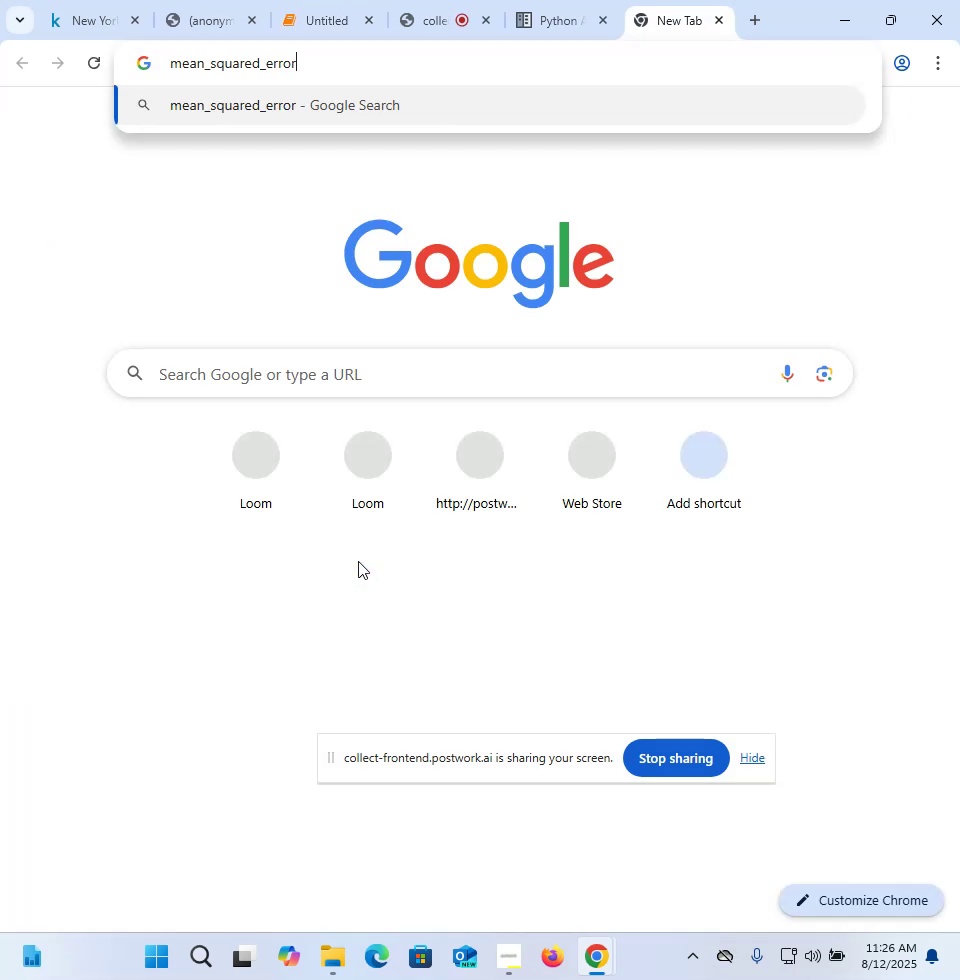 
type(s)
key(Backspace)
type( sklearn)
 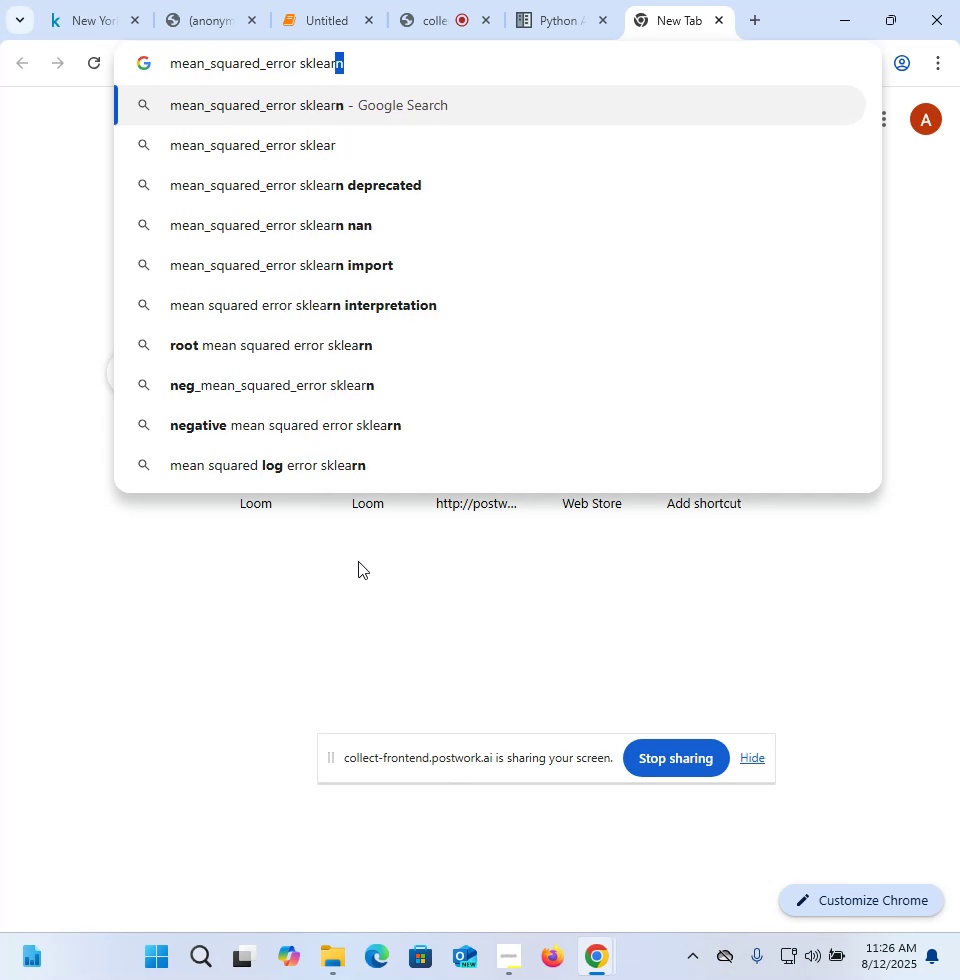 
key(Enter)
 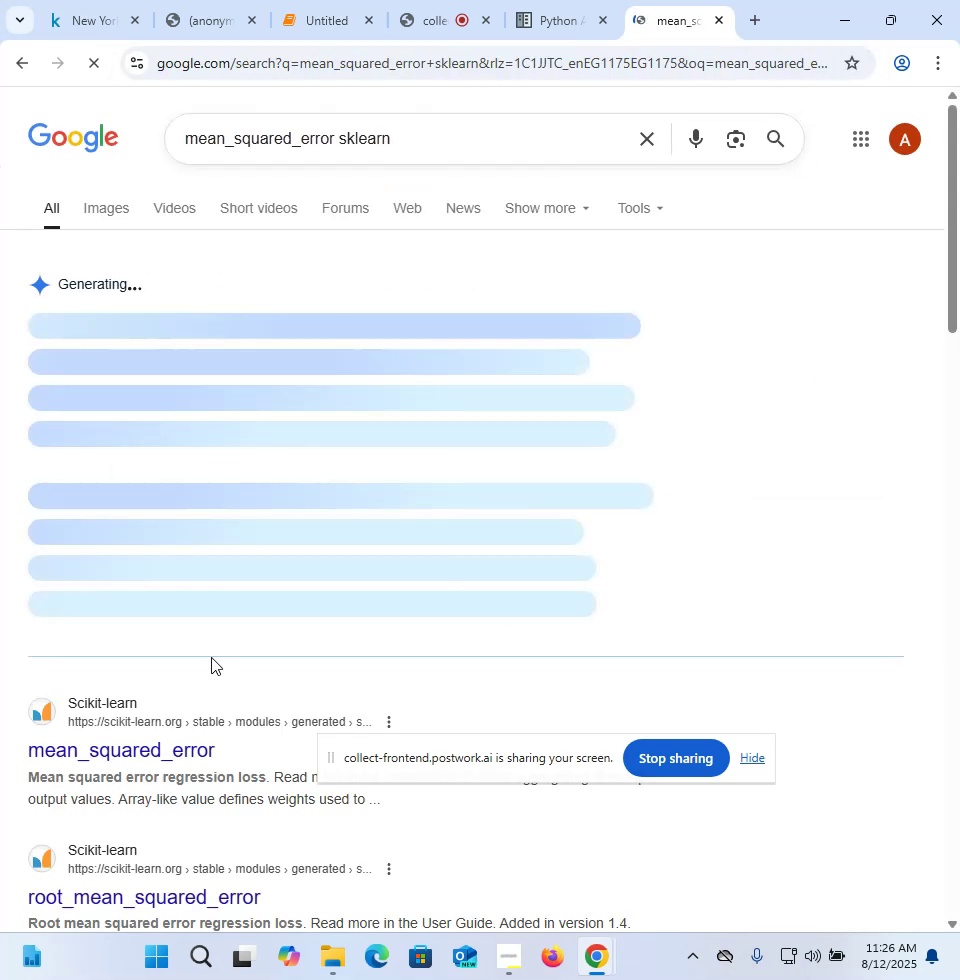 
scroll: coordinate [187, 692], scroll_direction: down, amount: 1.0
 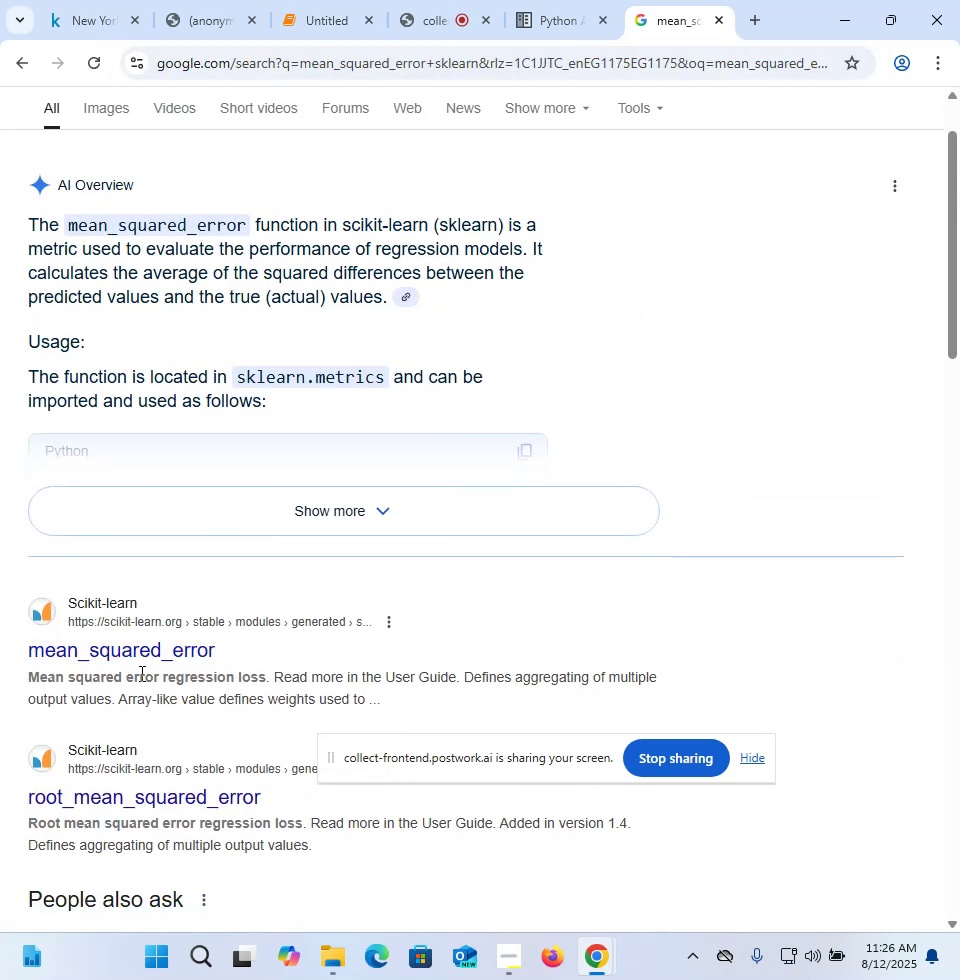 
left_click([147, 658])
 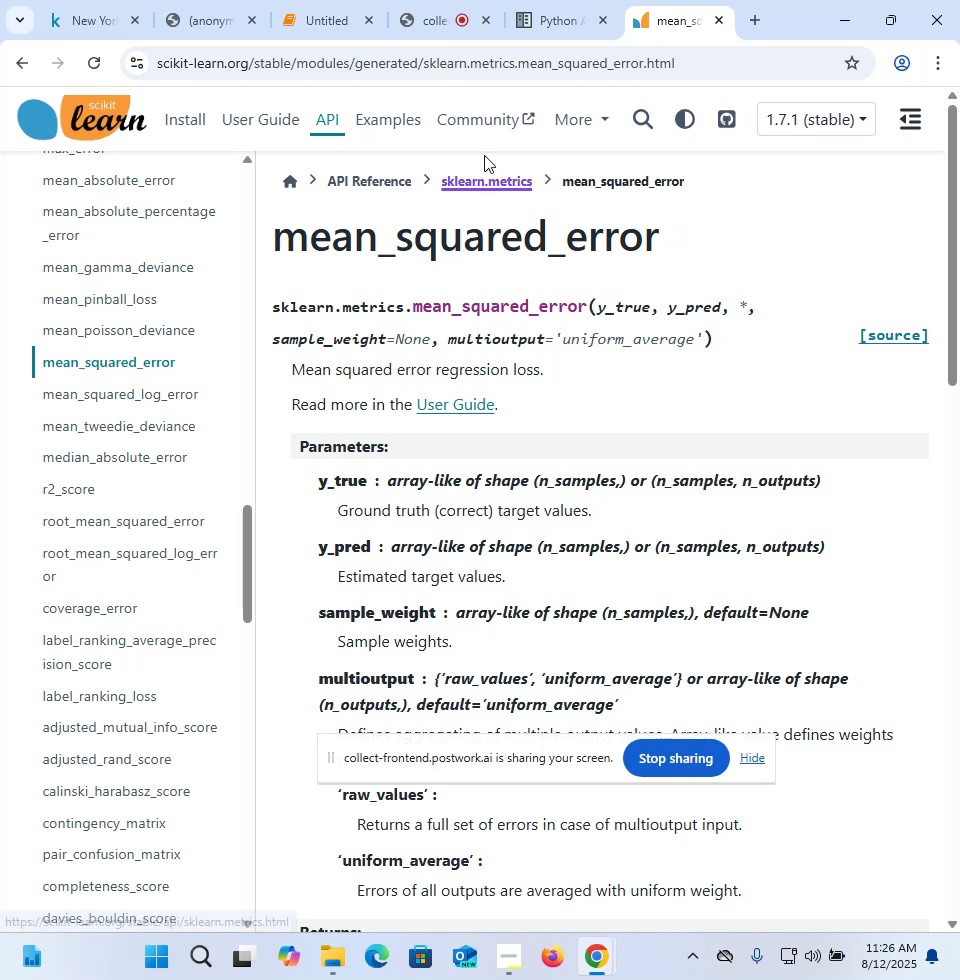 
wait(5.65)
 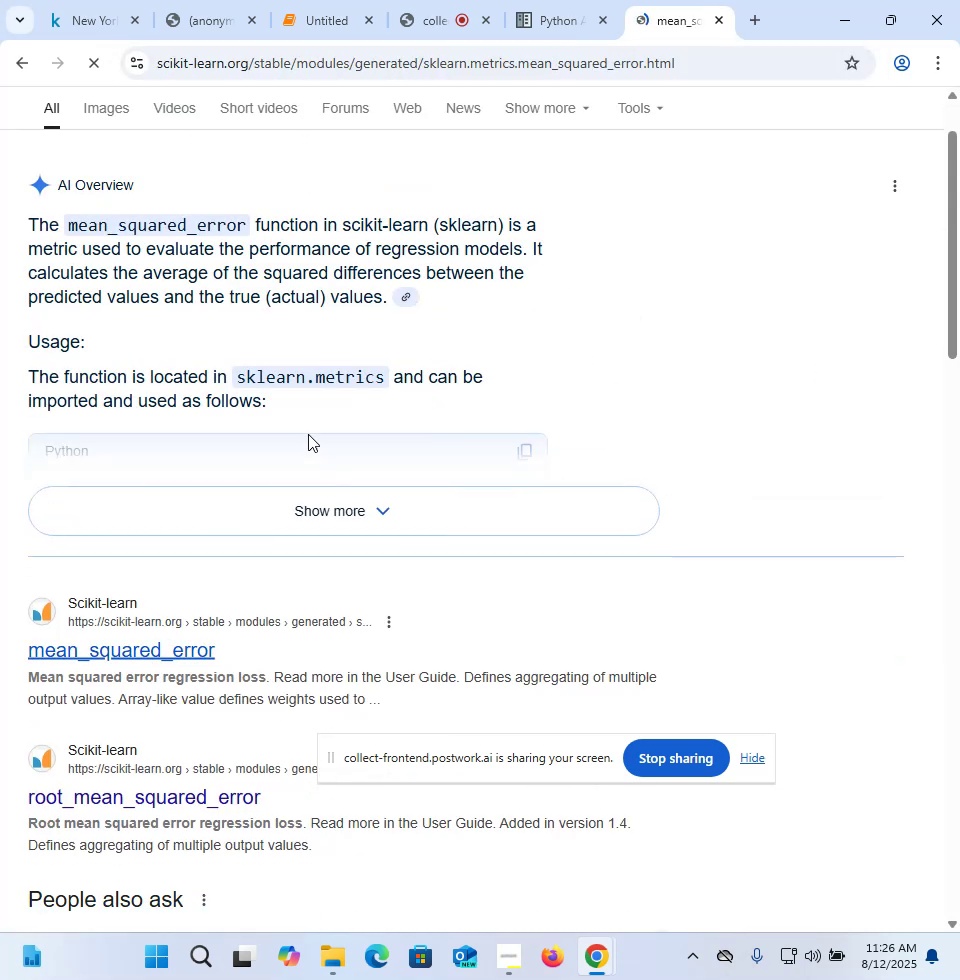 
left_click([347, 18])
 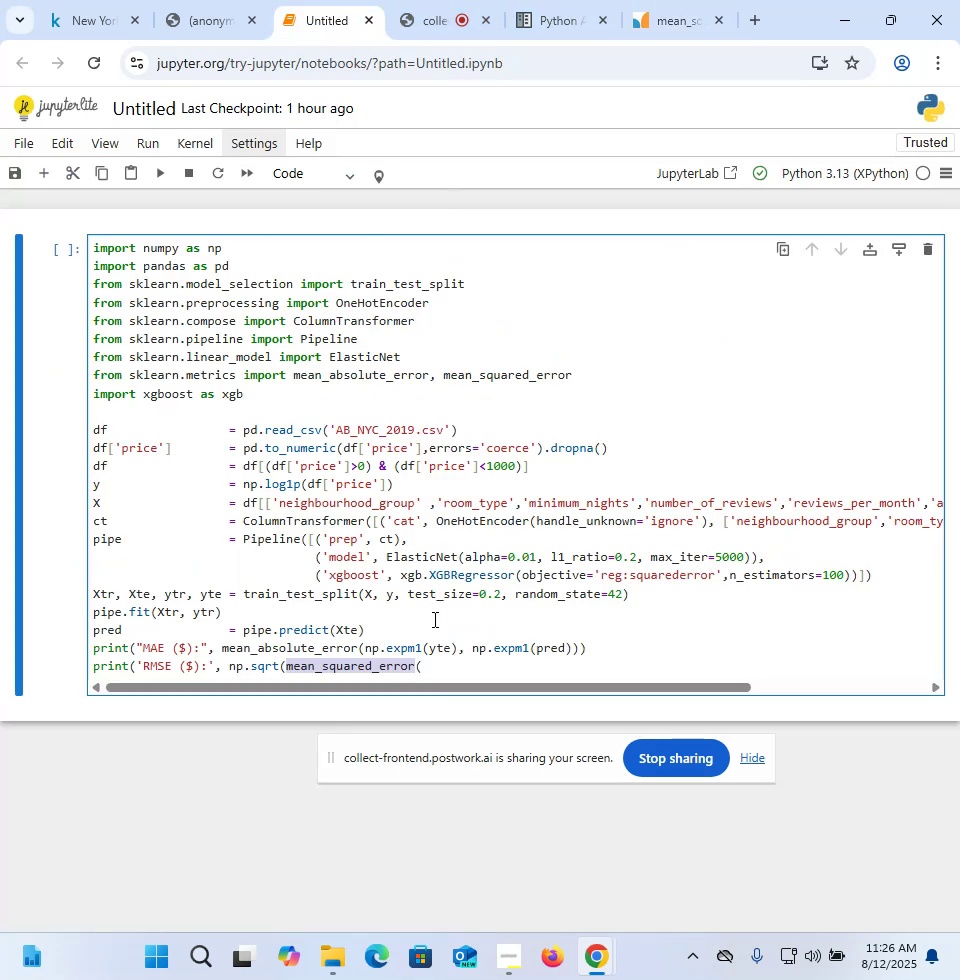 
left_click([434, 670])
 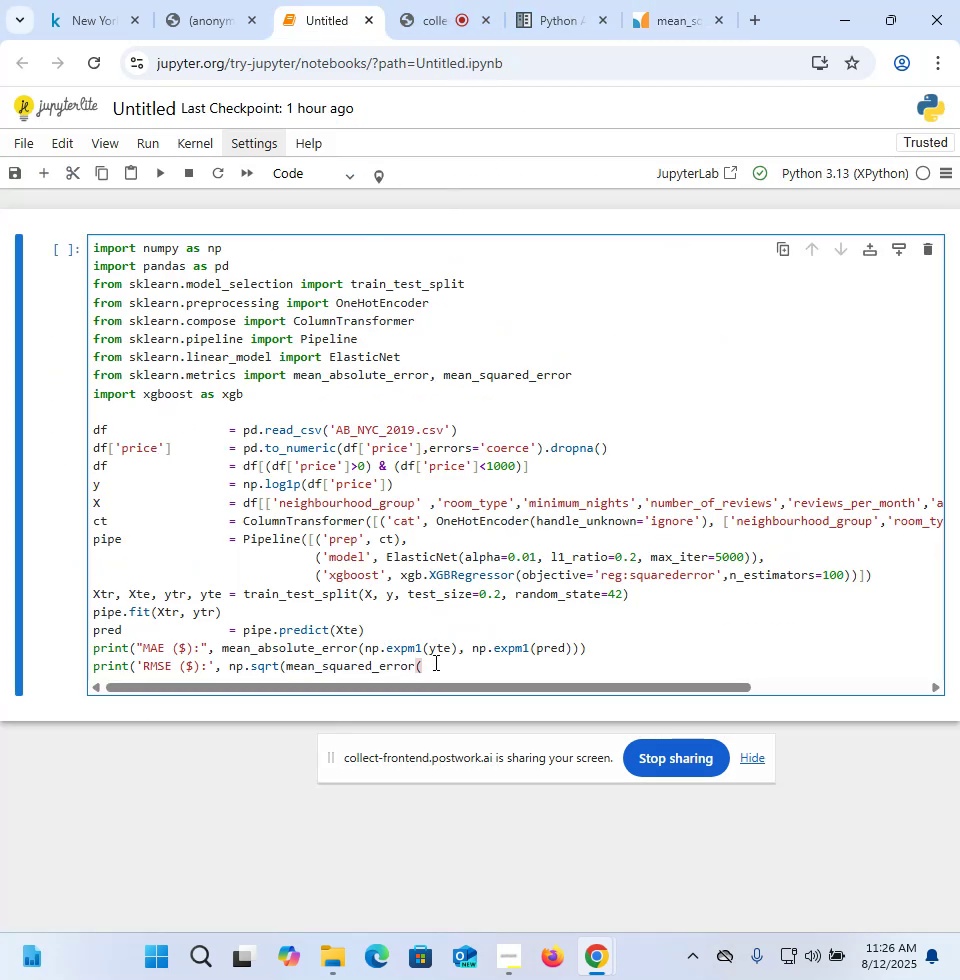 
type(np.expm1(yte)
 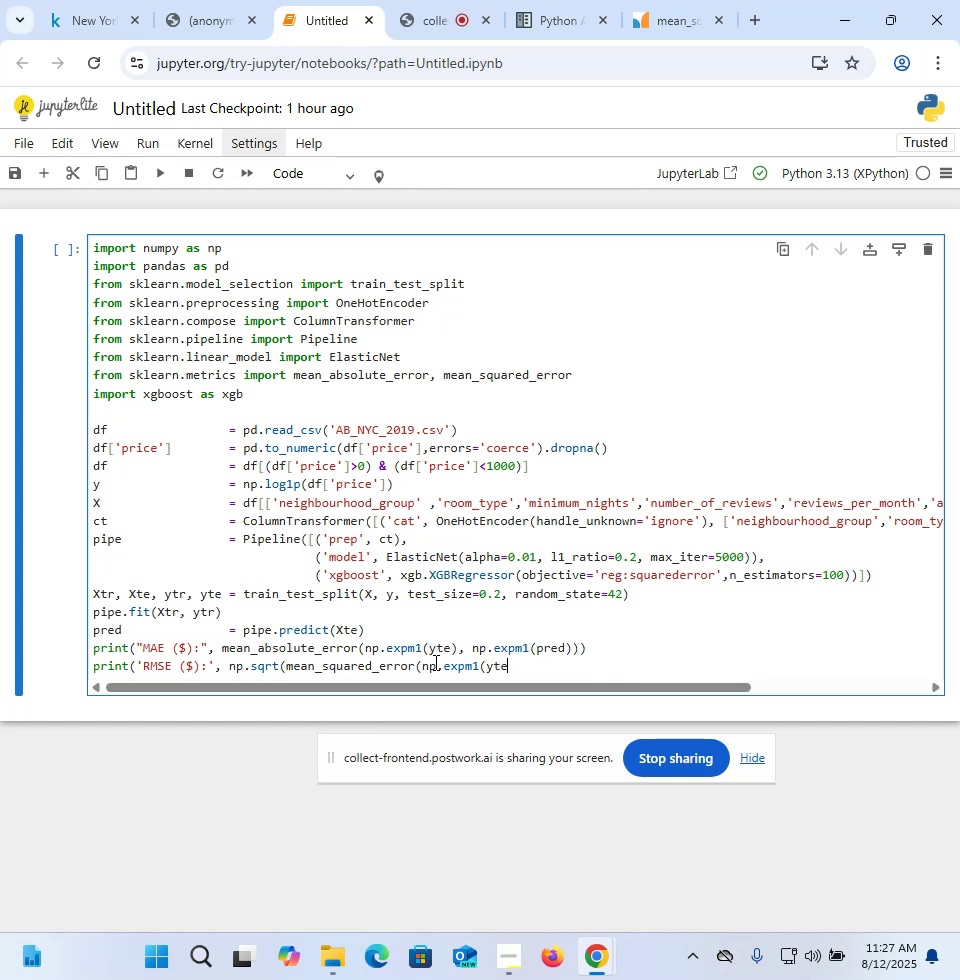 
left_click_drag(start_coordinate=[426, 645], to_coordinate=[585, 648])
 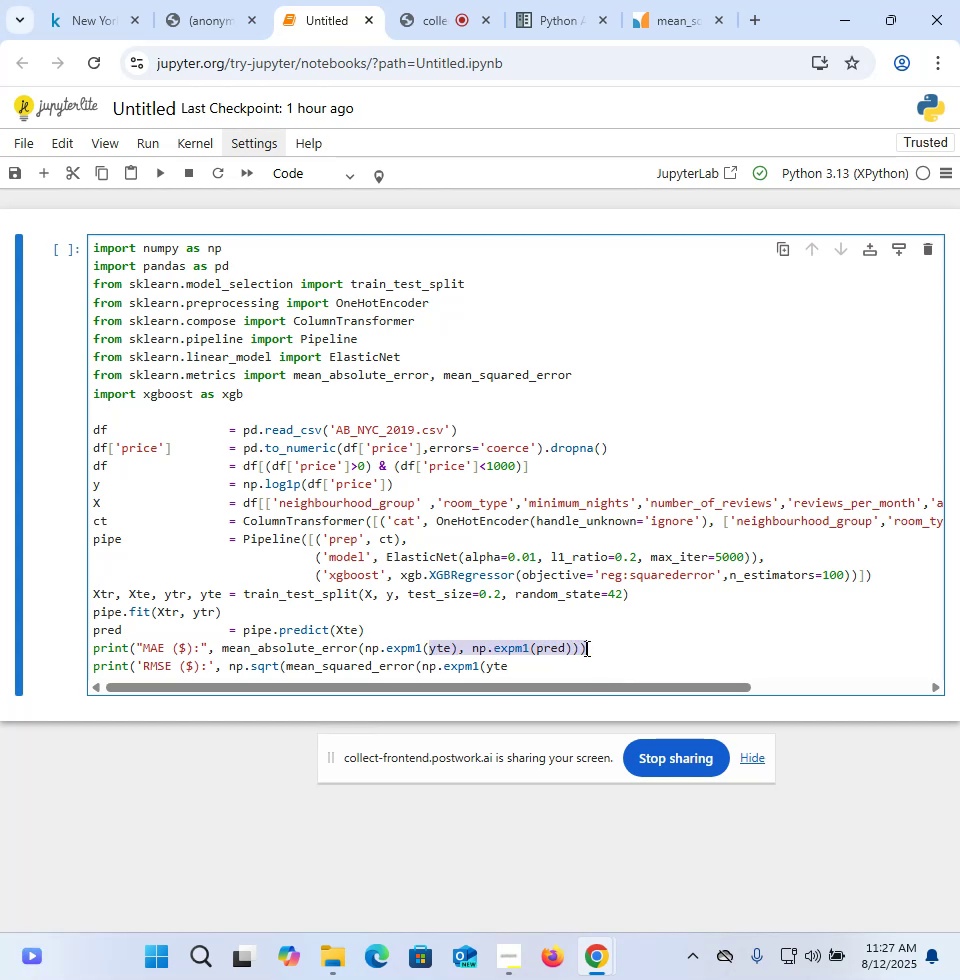 
key(Control+C)
 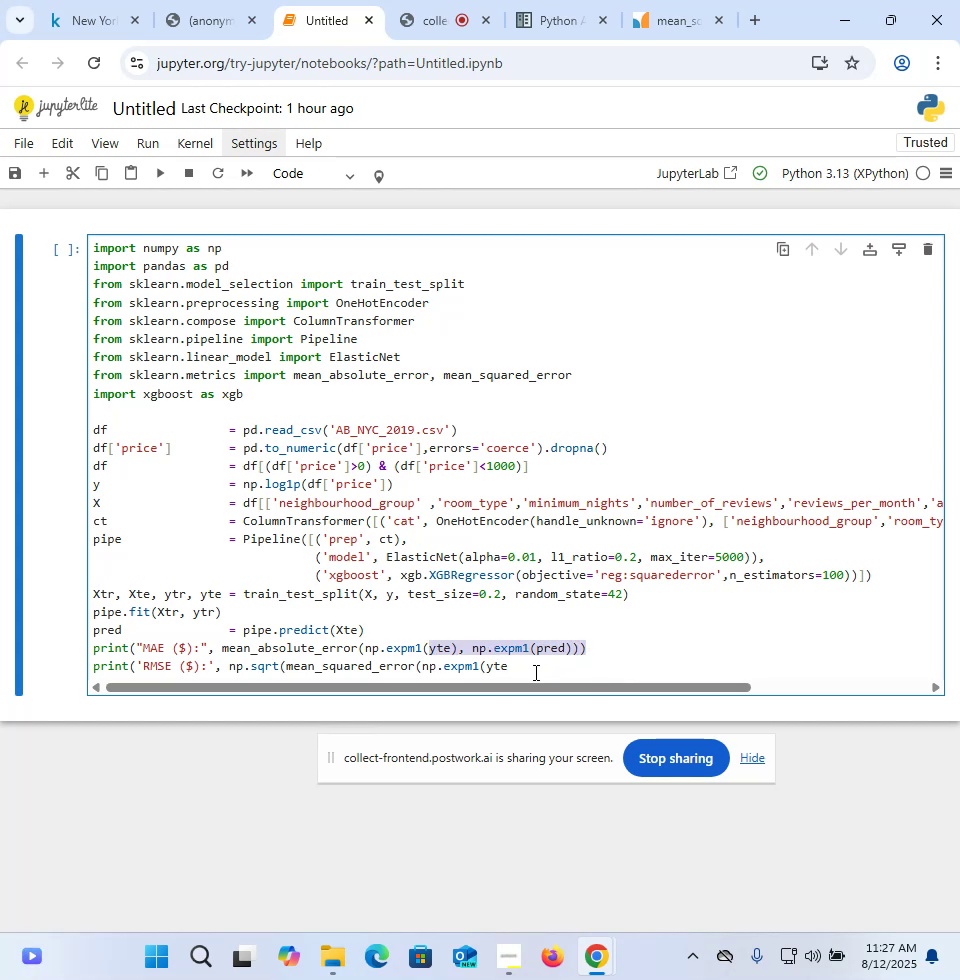 
left_click_drag(start_coordinate=[532, 672], to_coordinate=[486, 669])
 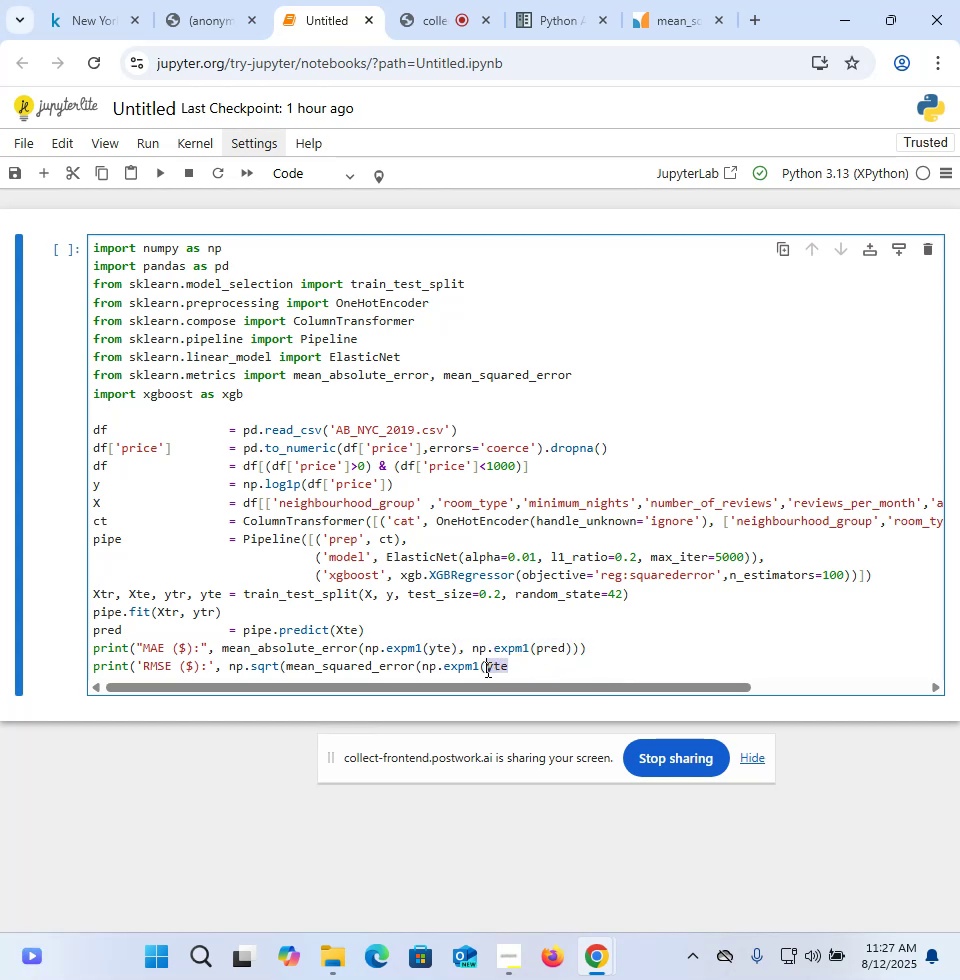 
key(Control+V)
 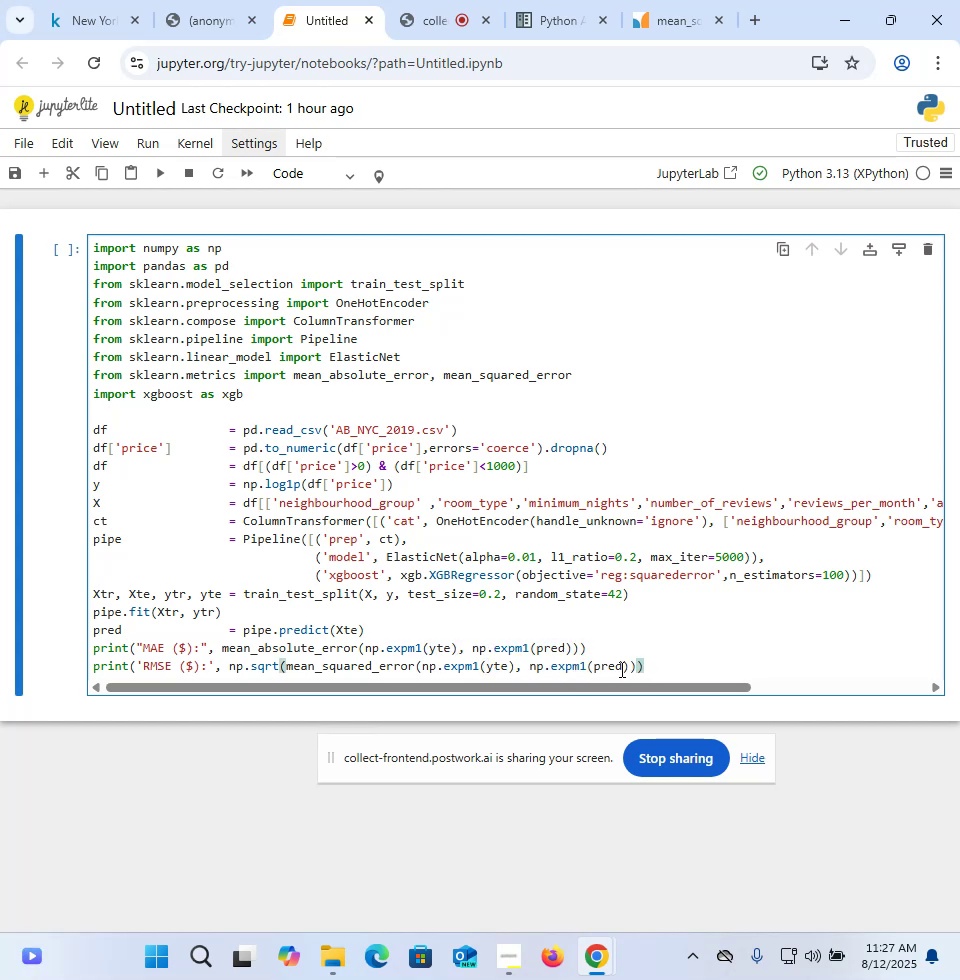 
key(Shift+0)
 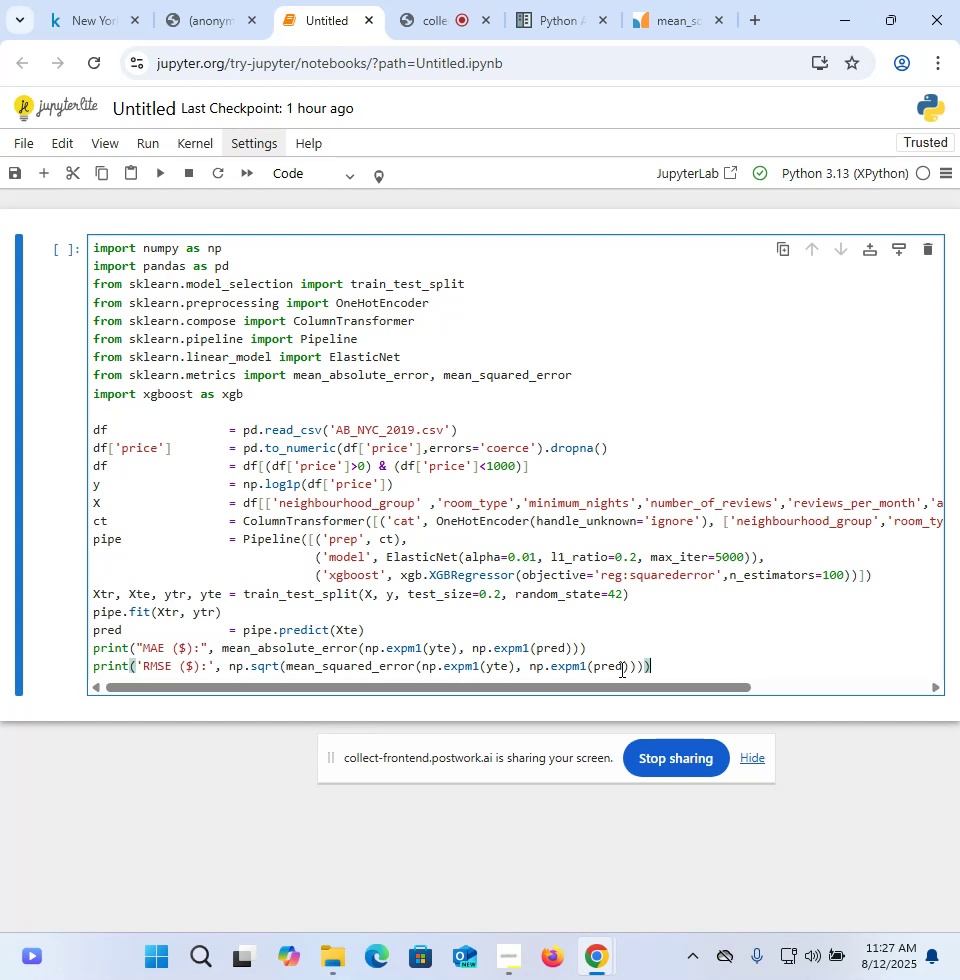 
key(Enter)
 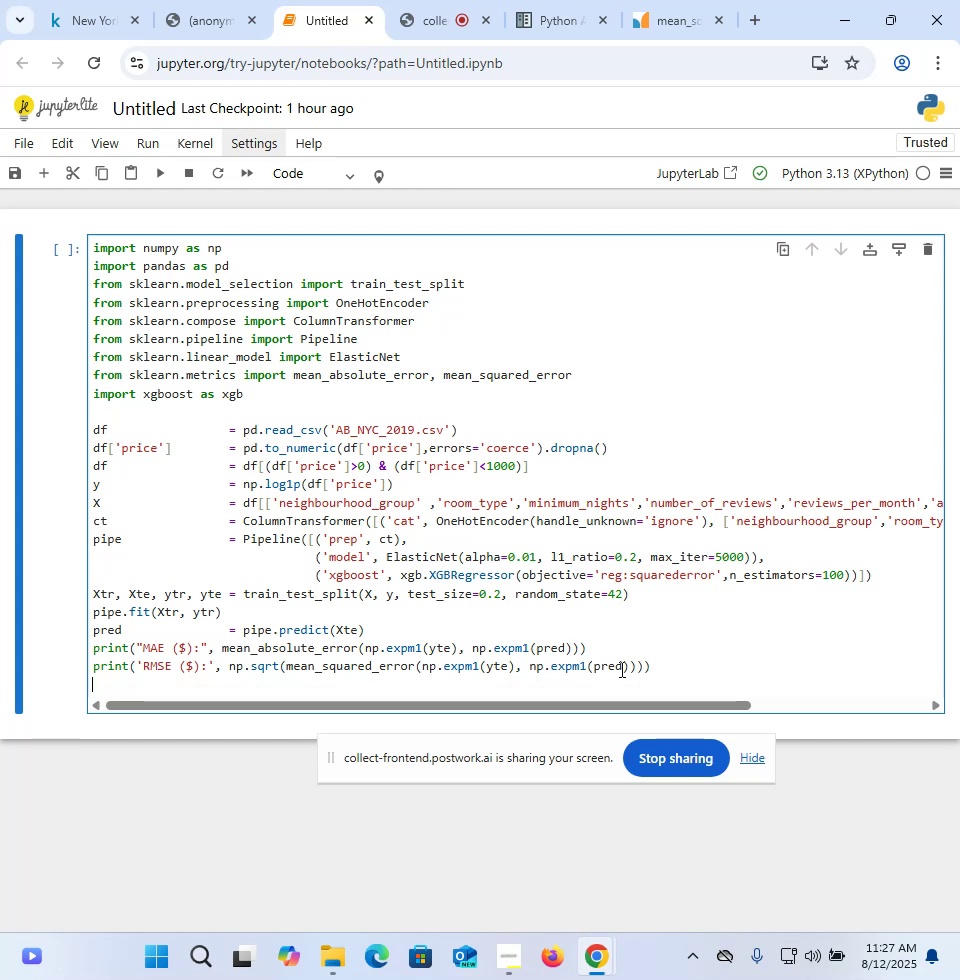 
key(Enter)
 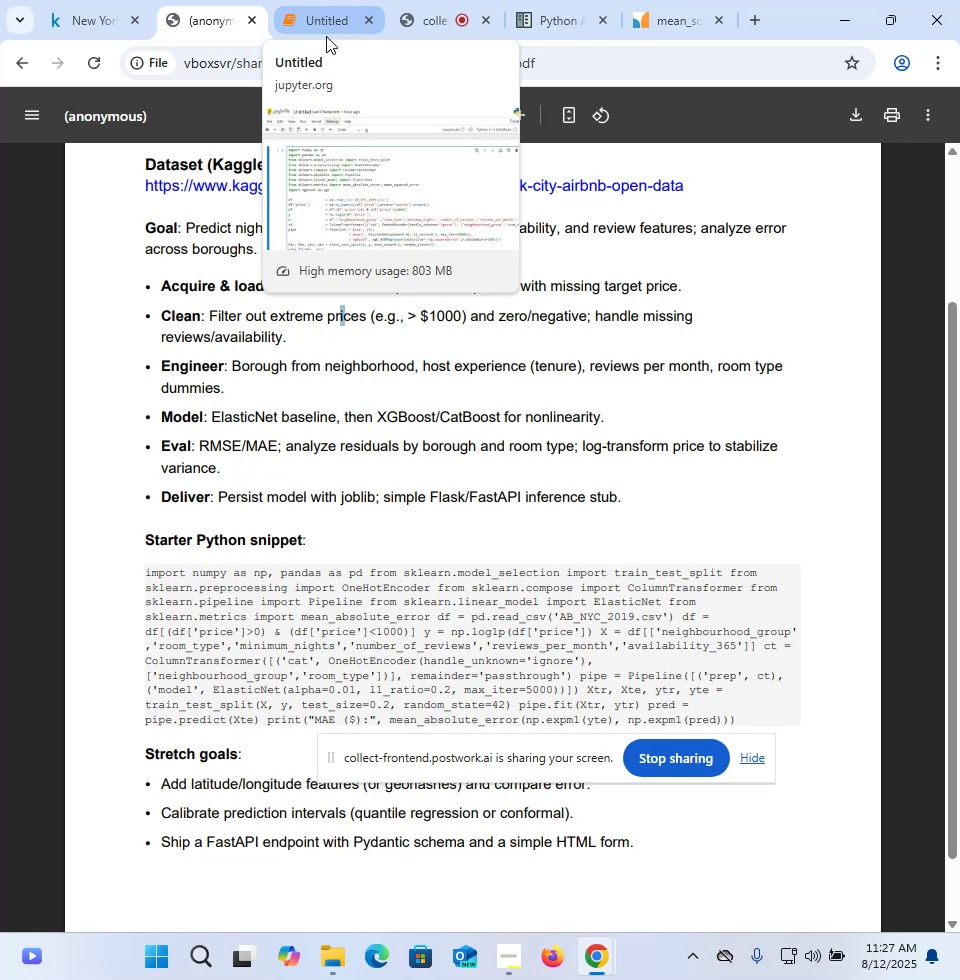 
wait(27.76)
 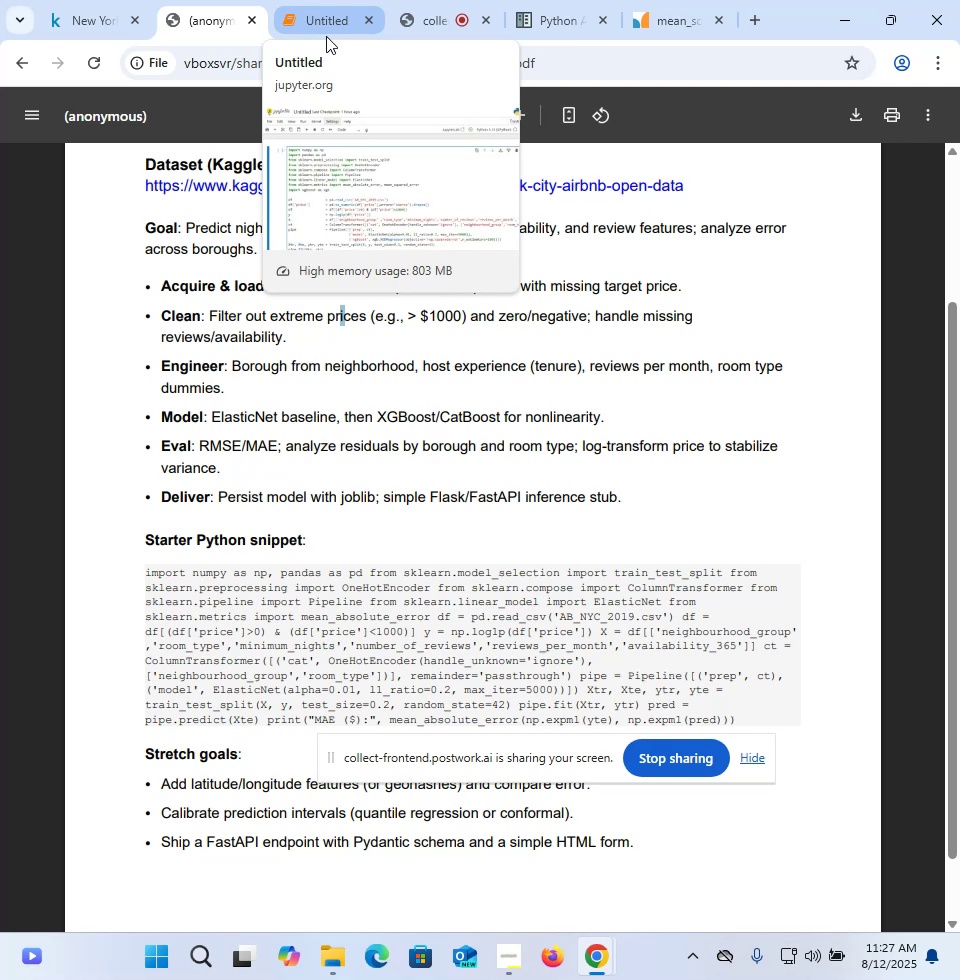 
left_click([326, 12])
 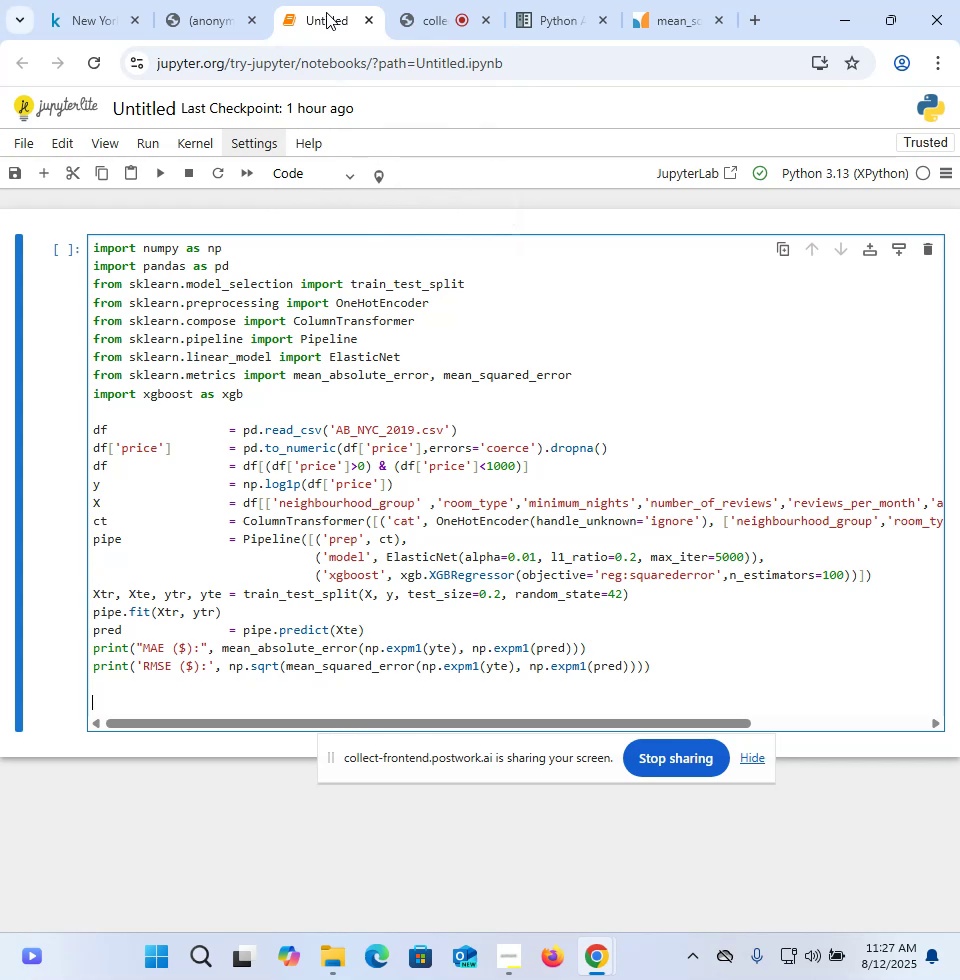 
left_click([220, 10])
 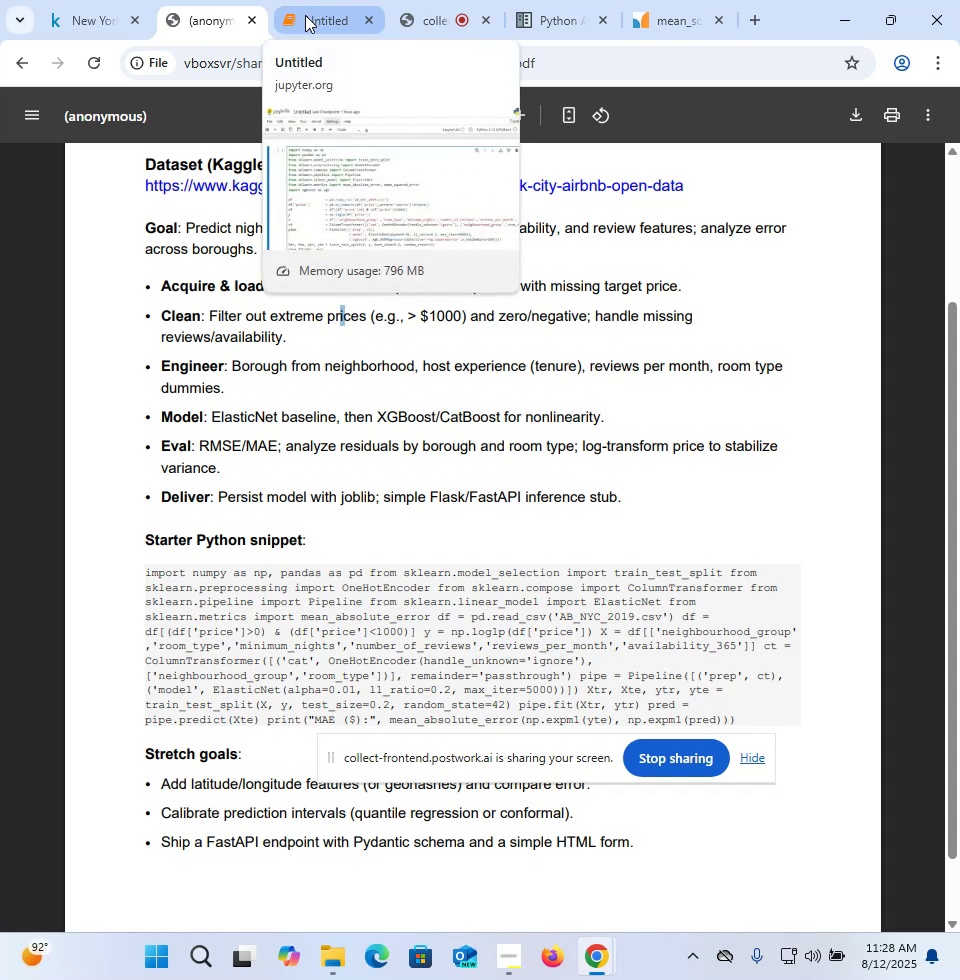 
wait(30.31)
 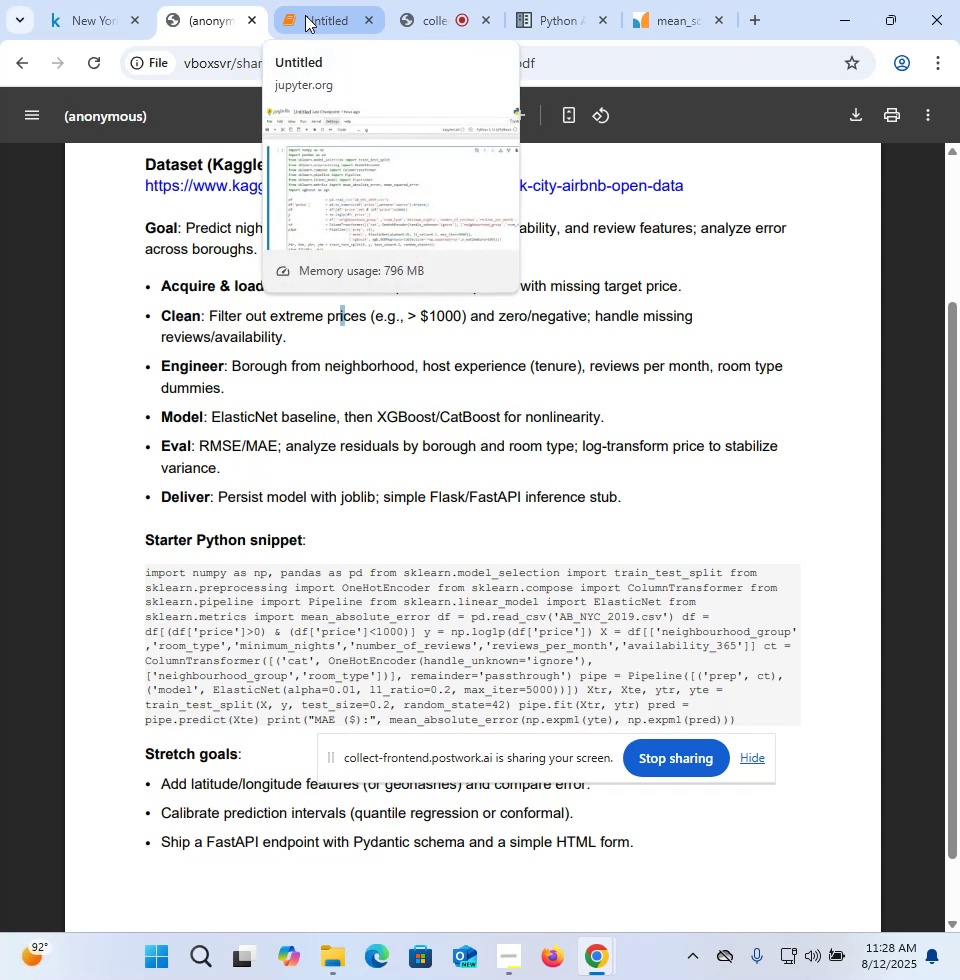 
left_click([304, 15])
 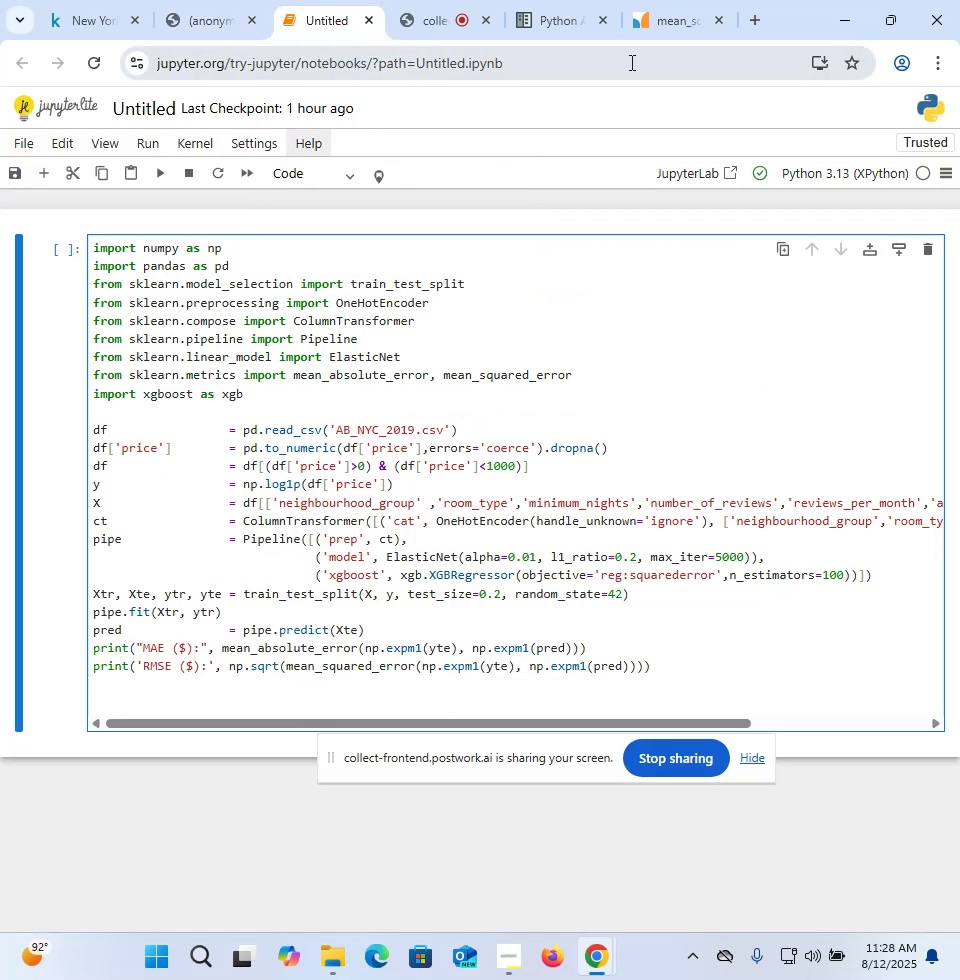 
wait(6.77)
 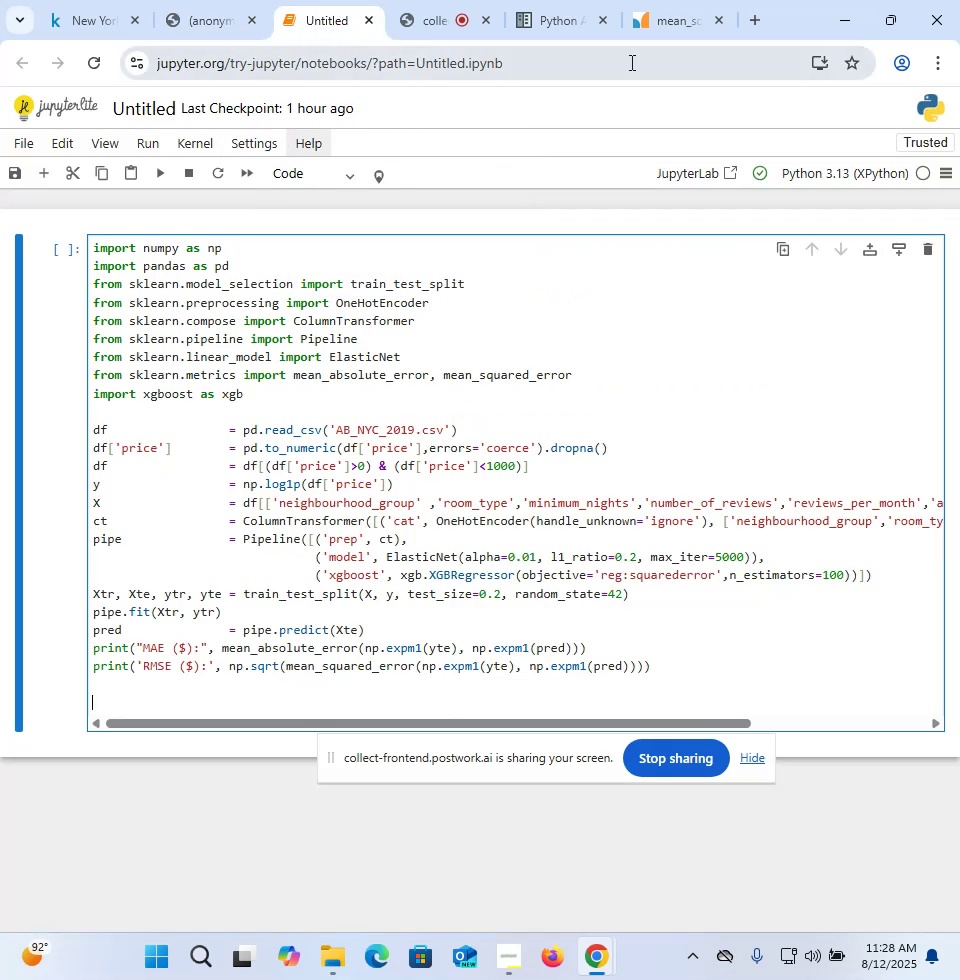 
type(flast)
key(Backspace)
type(k simpol )
key(Backspace)
key(Backspace)
key(Backspace)
key(Backspace)
type(l app)
 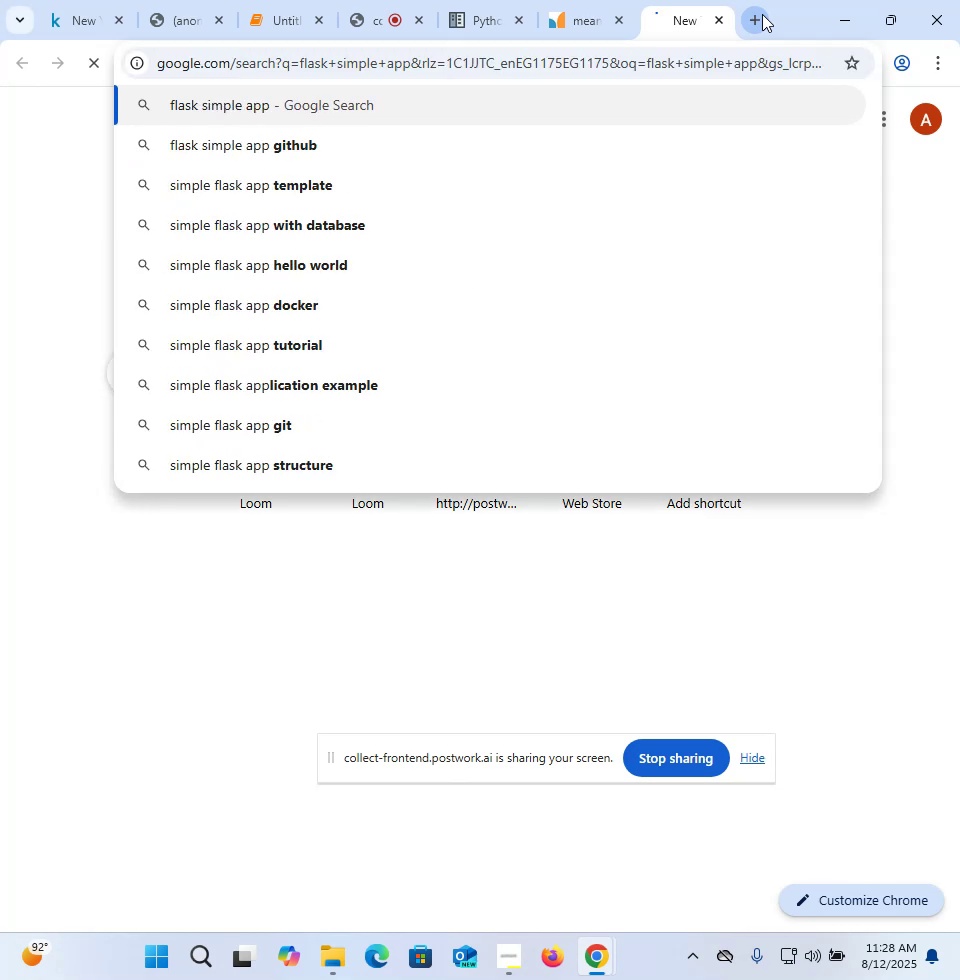 
hold_key(key=E, duration=1.72)
 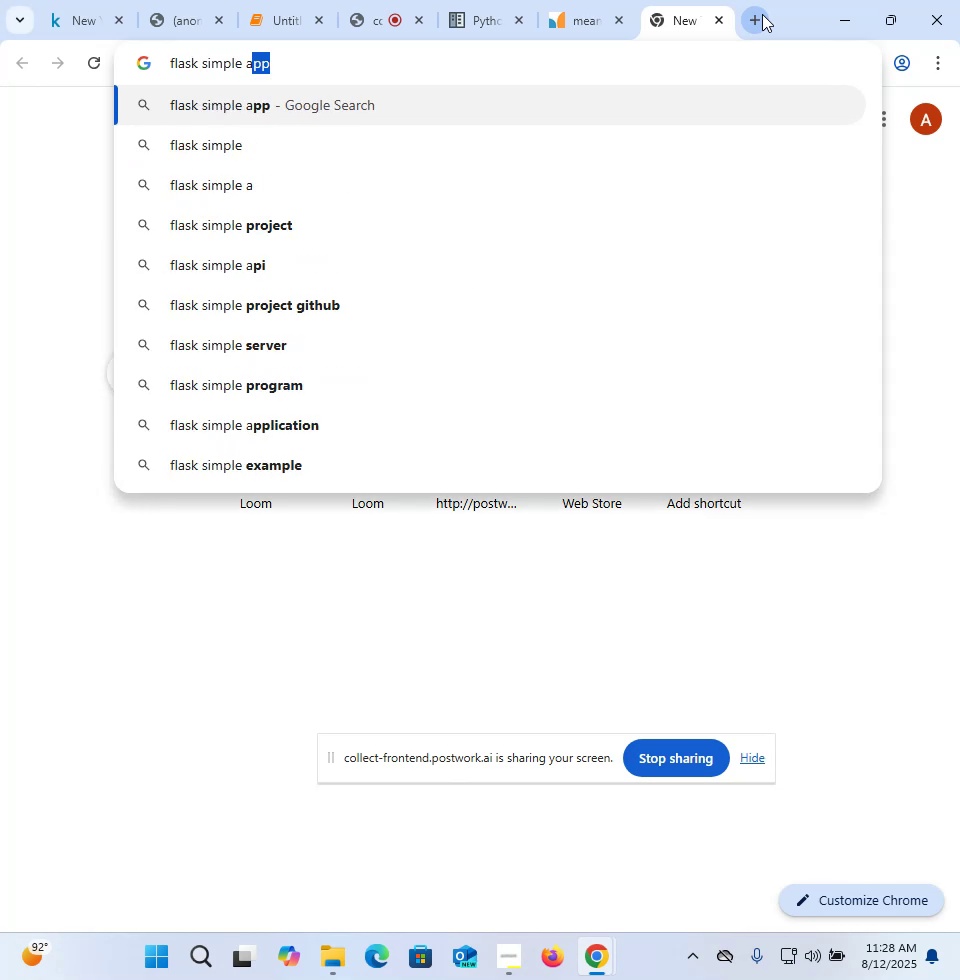 
key(Enter)
 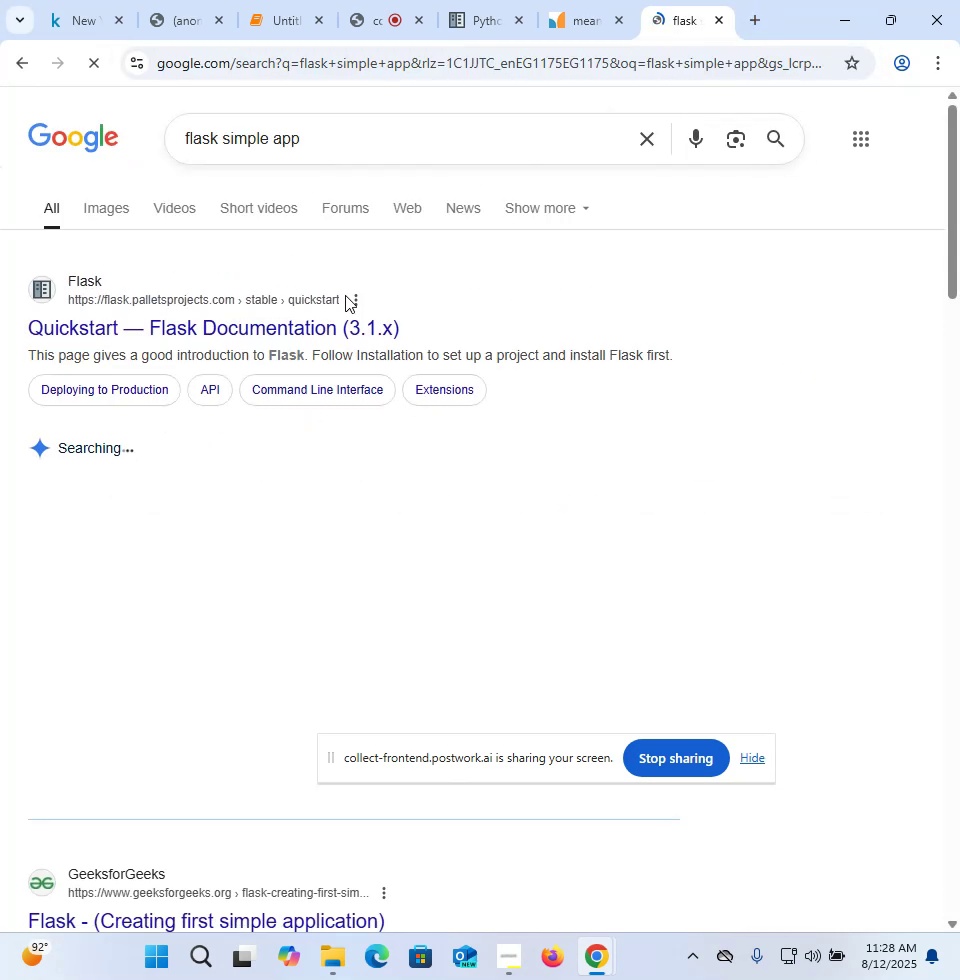 
left_click([309, 322])
 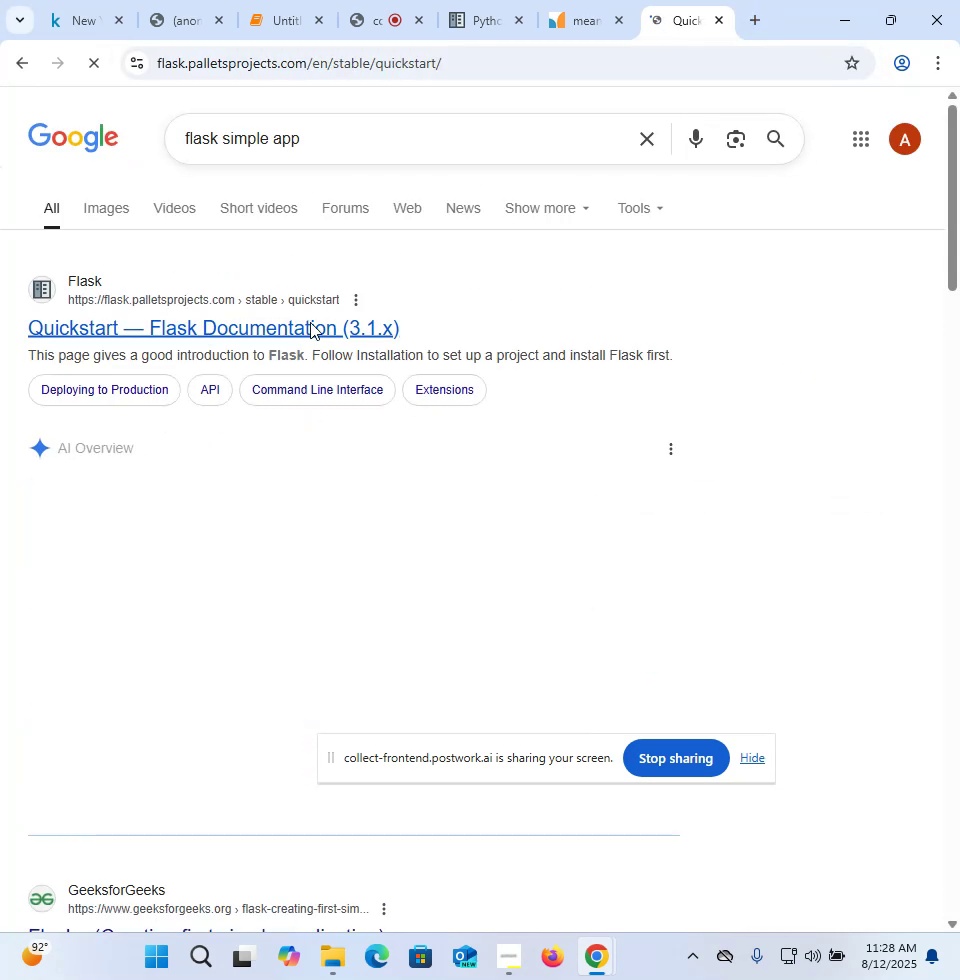 
scroll: coordinate [310, 322], scroll_direction: none, amount: 0.0
 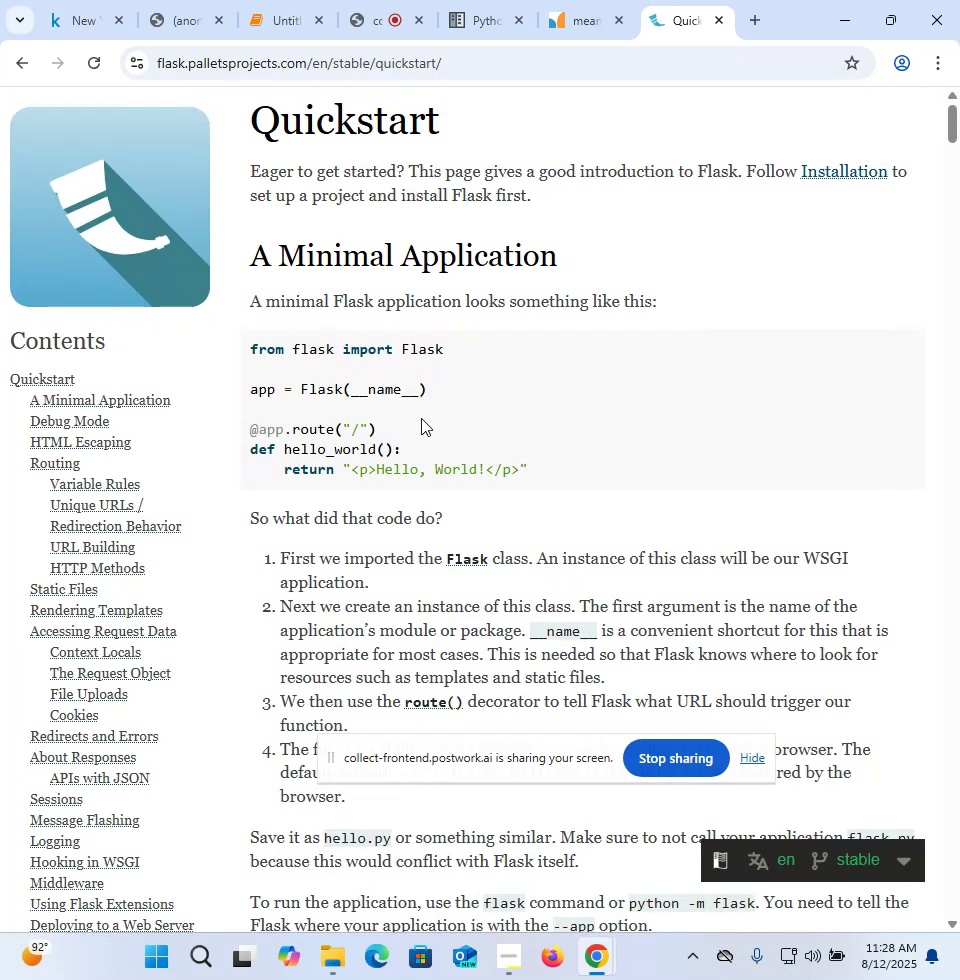 
left_click_drag(start_coordinate=[277, 448], to_coordinate=[252, 349])
 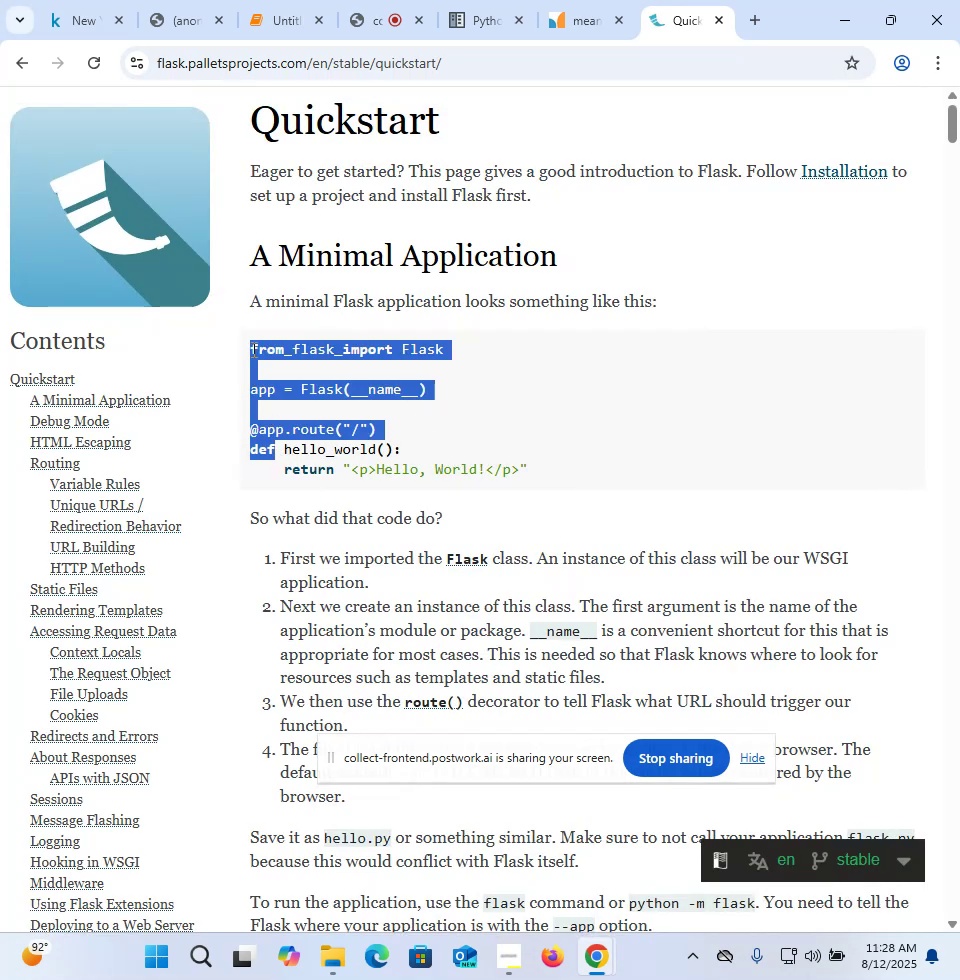 
key(Control+C)
 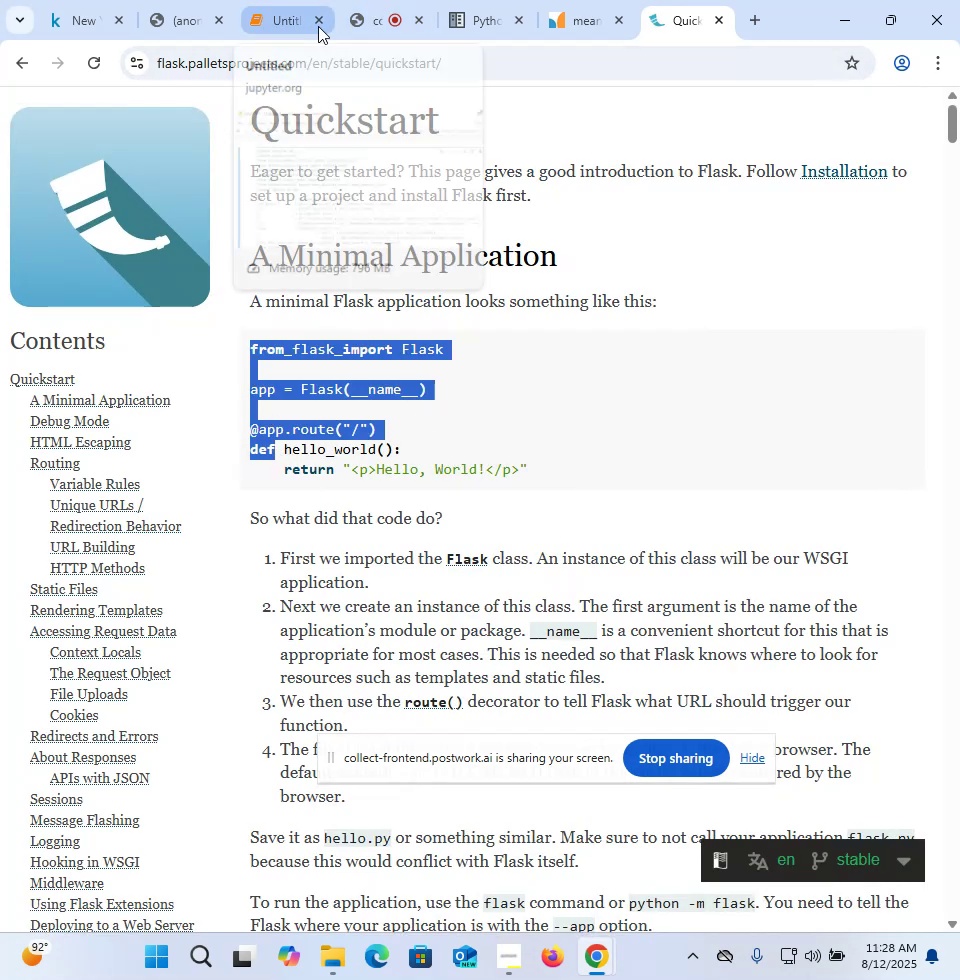 
left_click([287, 26])
 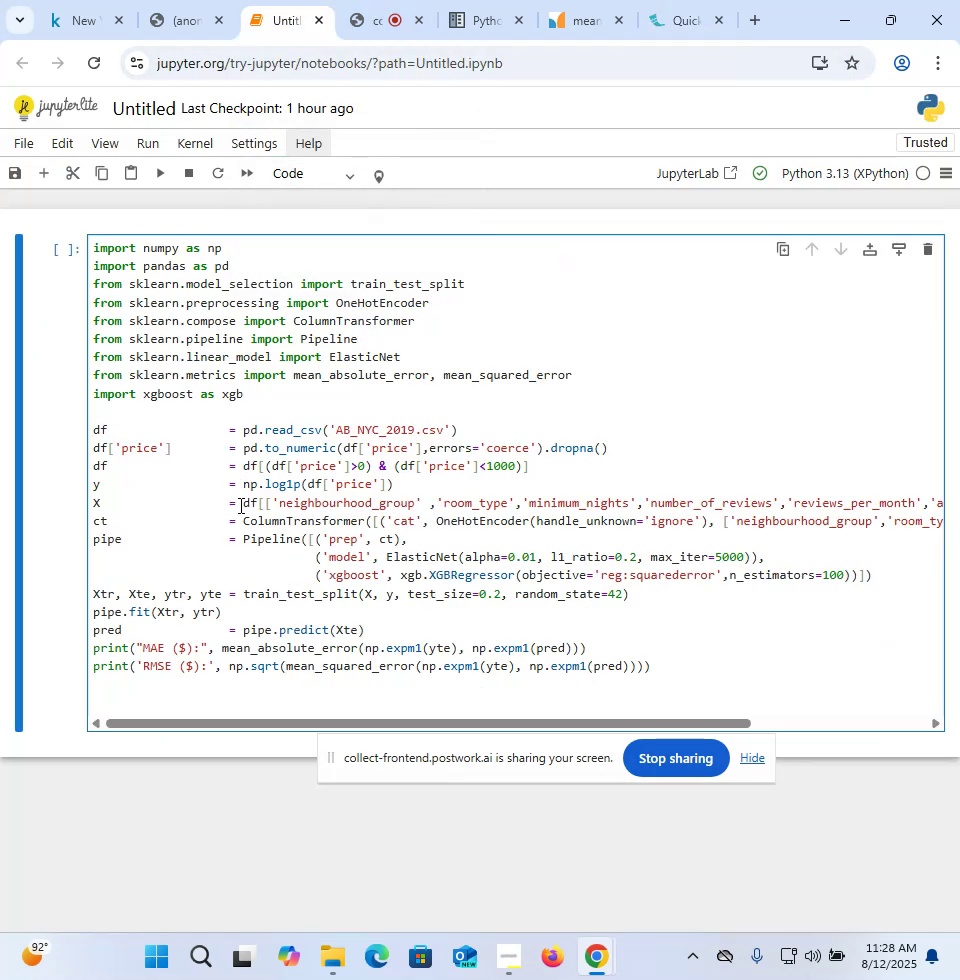 
key(Control+V)
 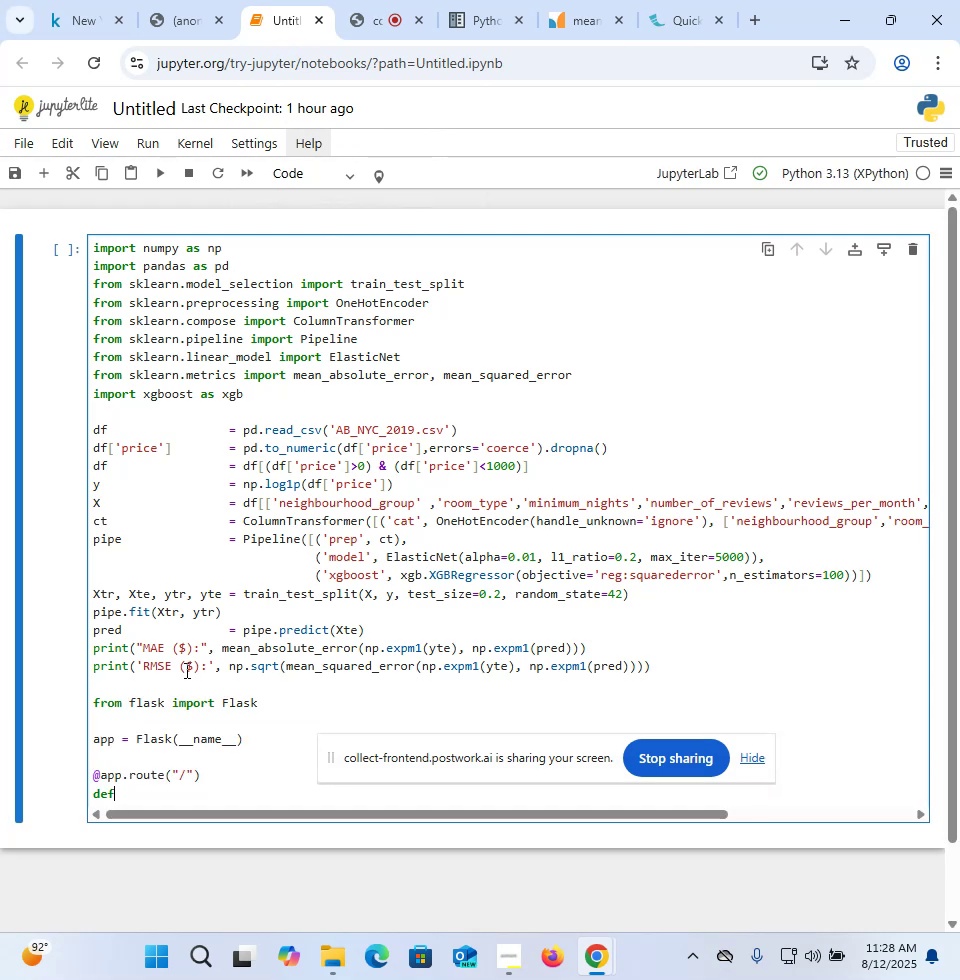 
key(Enter)
 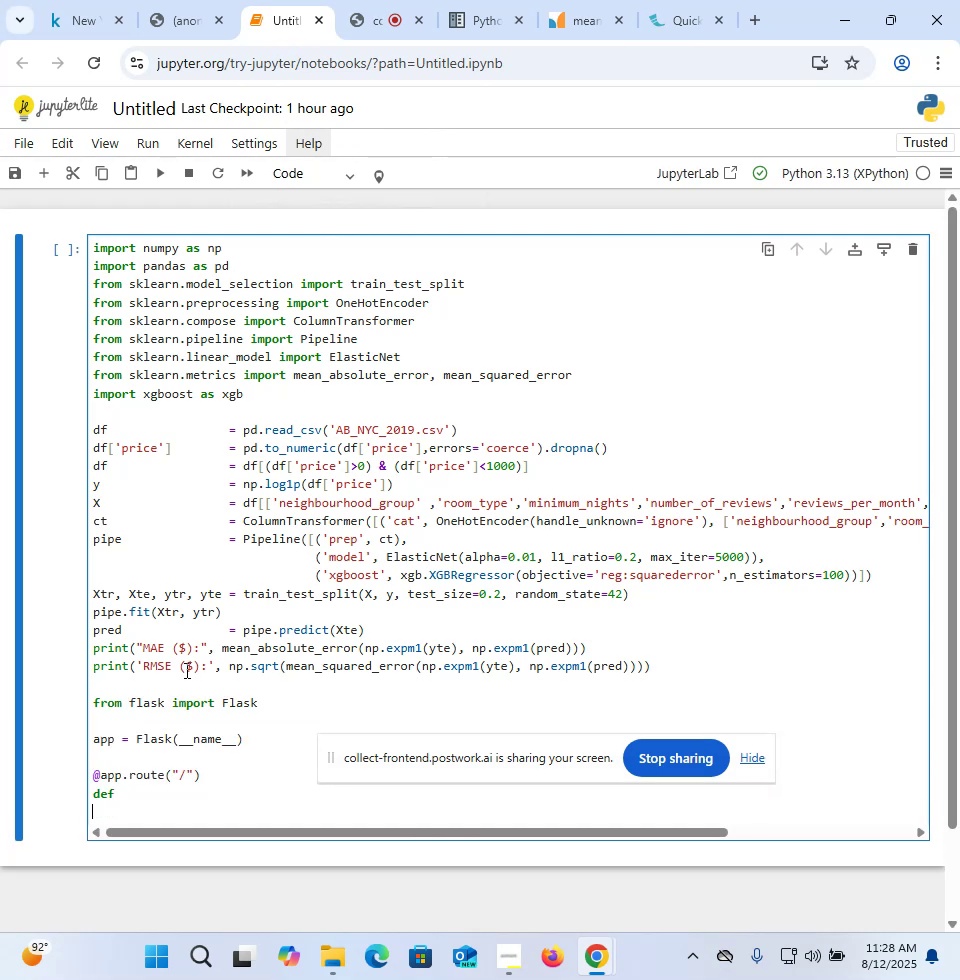 
key(Backspace)
 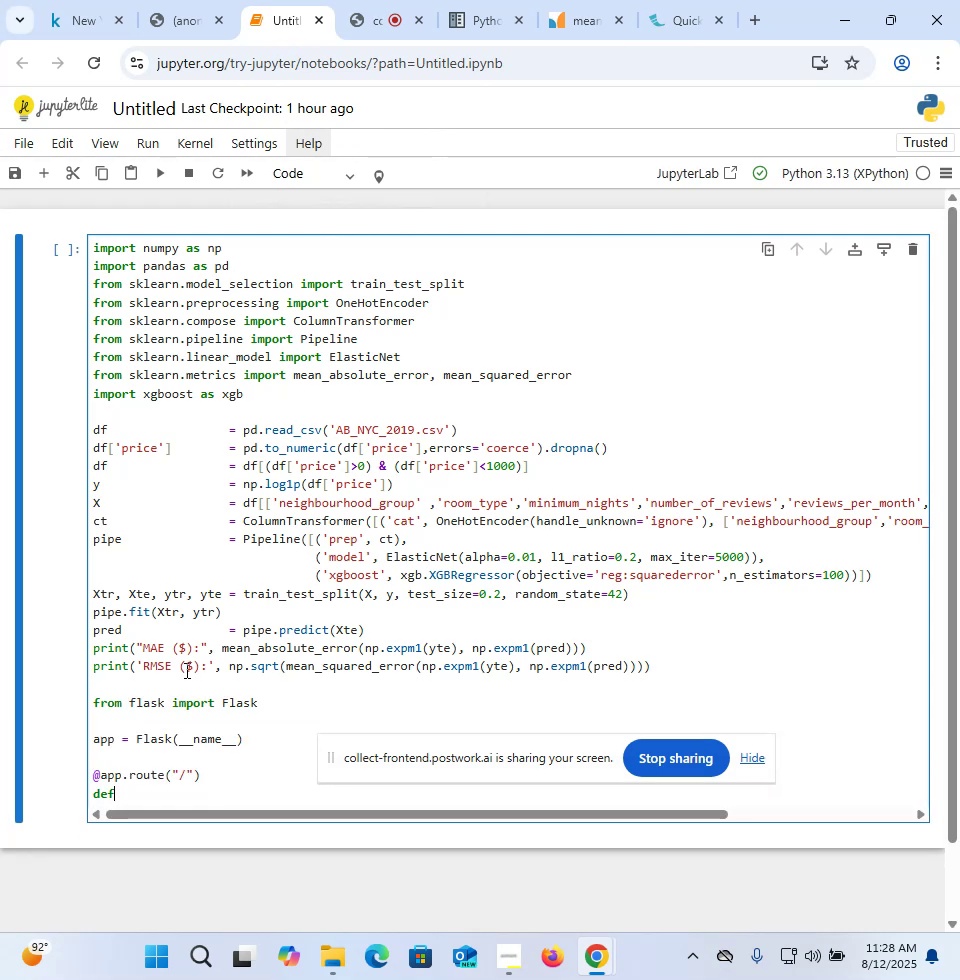 
key(Space)
 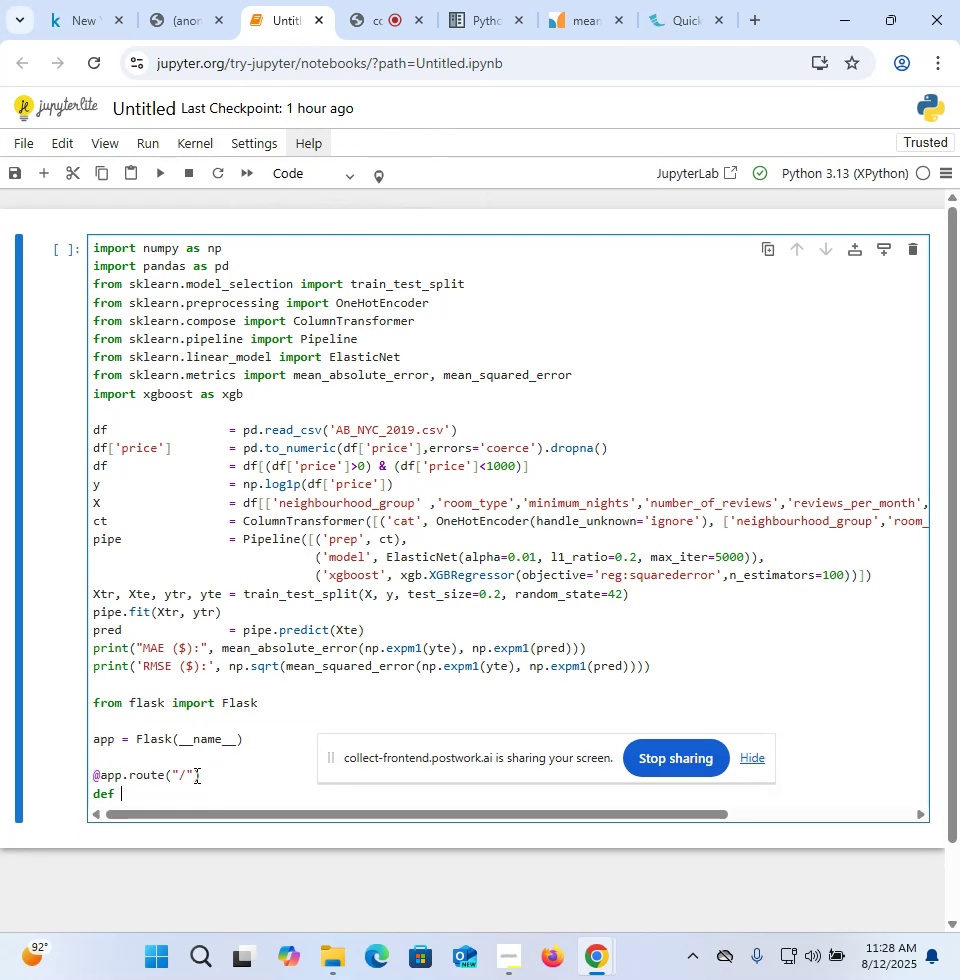 
left_click([182, 776])
 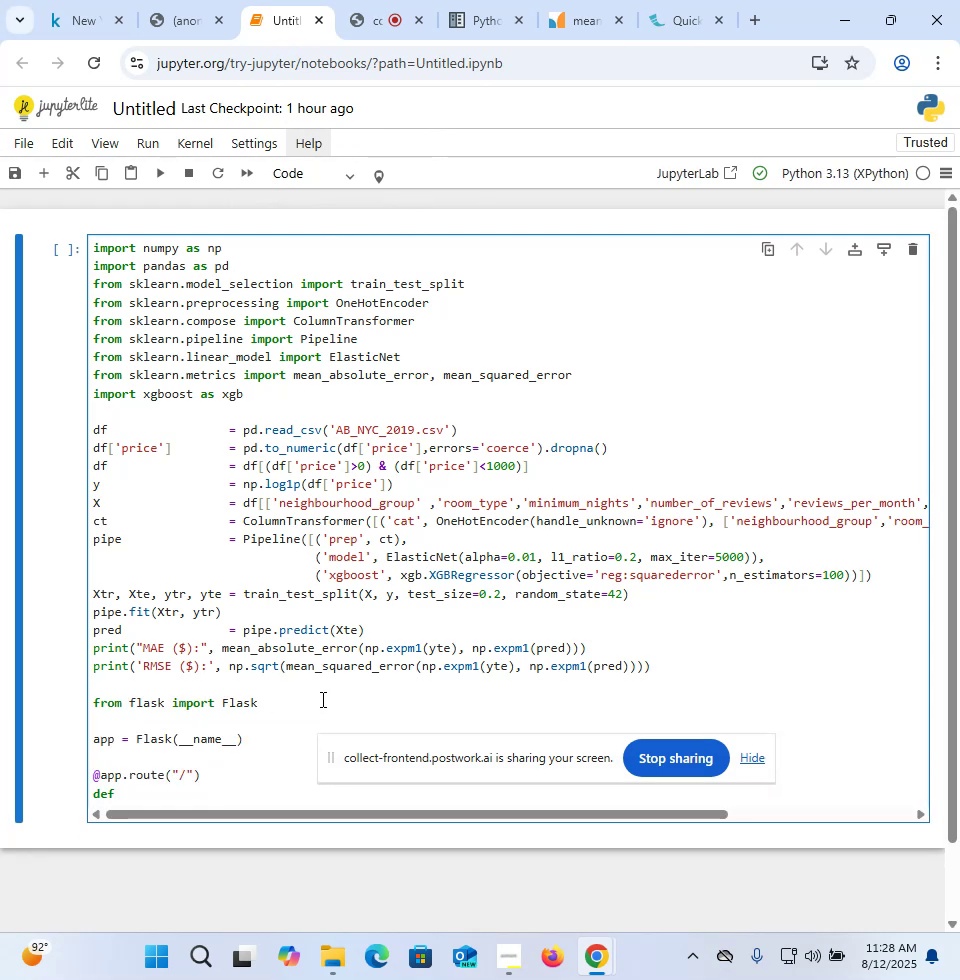 
wait(8.47)
 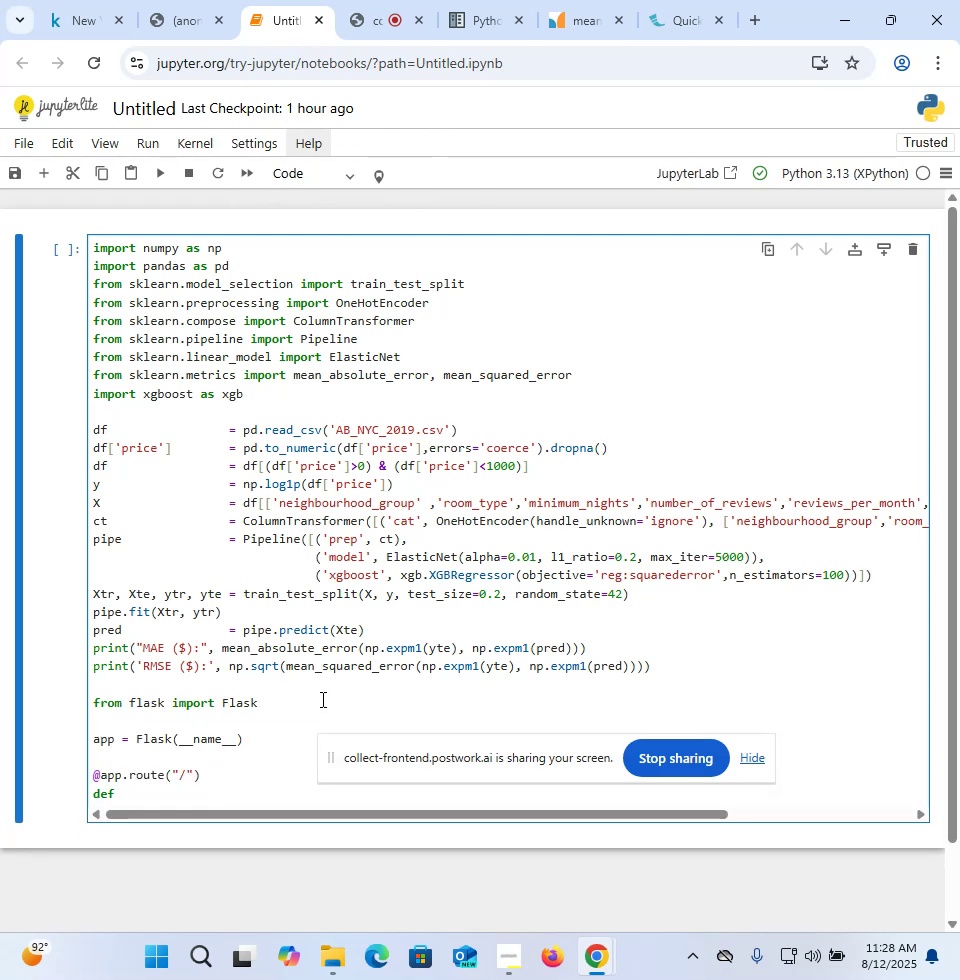 
left_click([181, 28])
 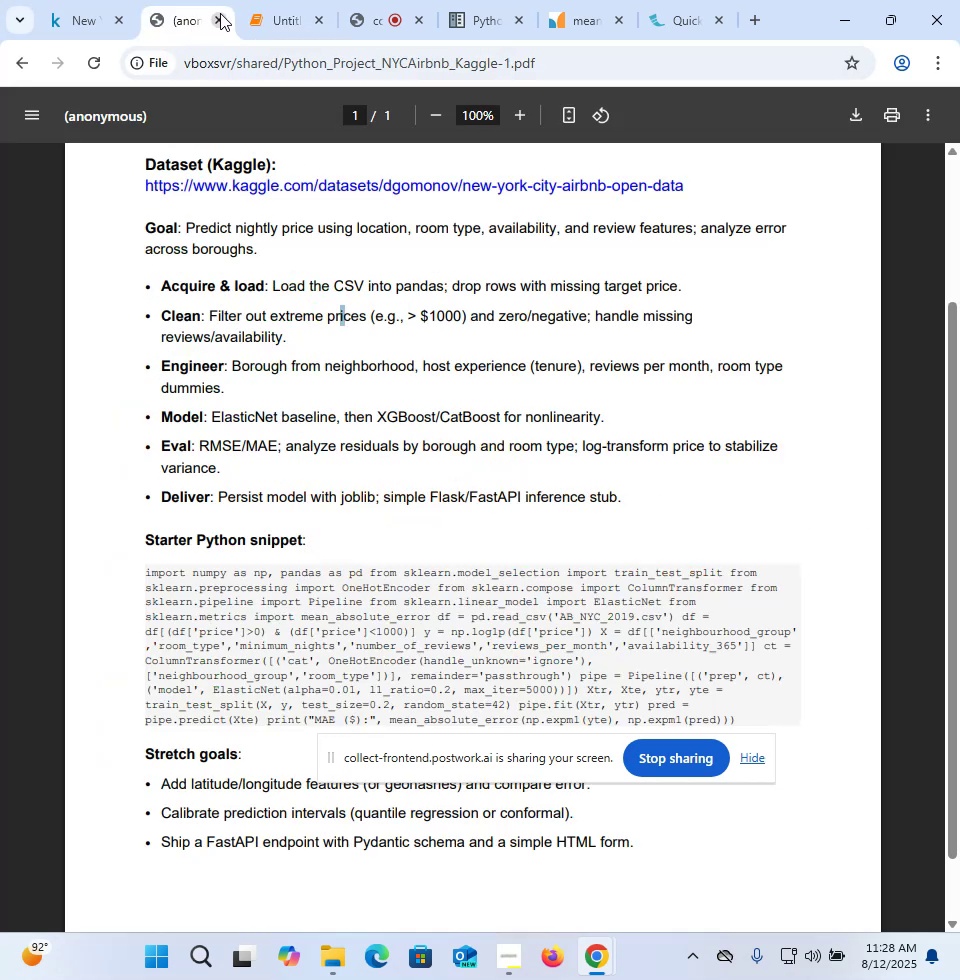 
left_click([267, 14])
 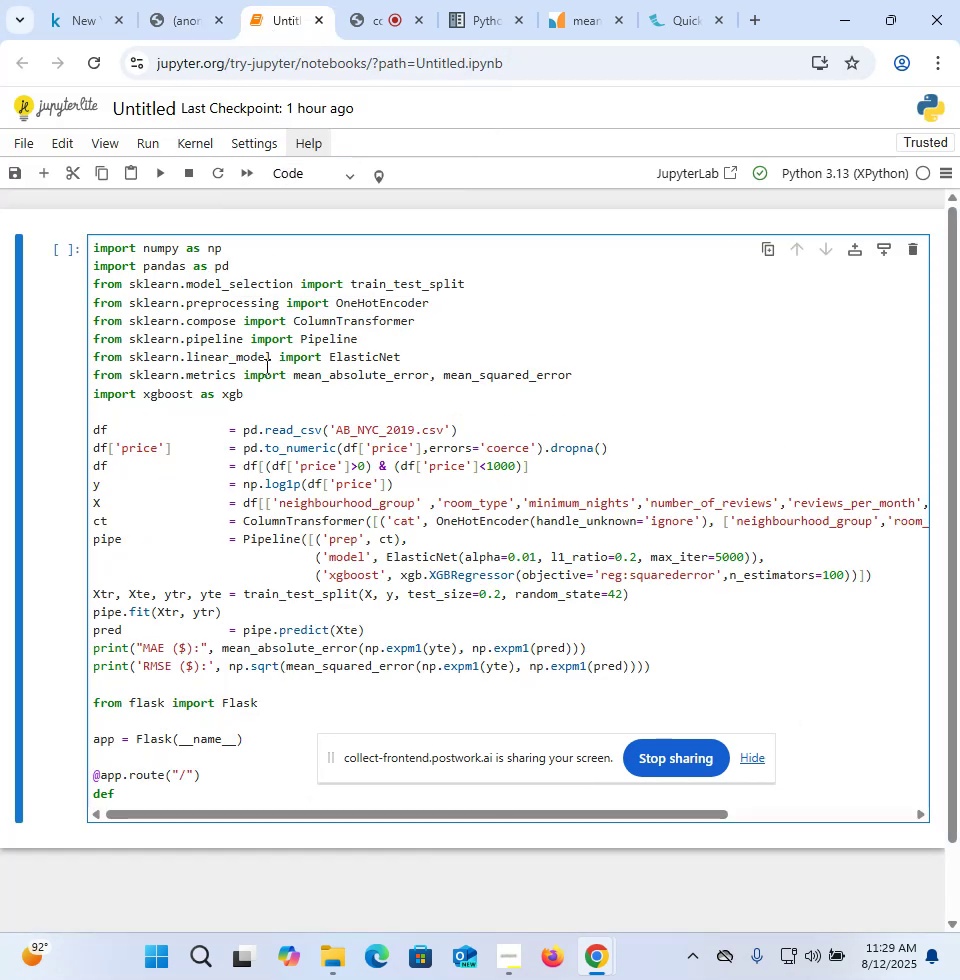 
key(ArrowRight)
 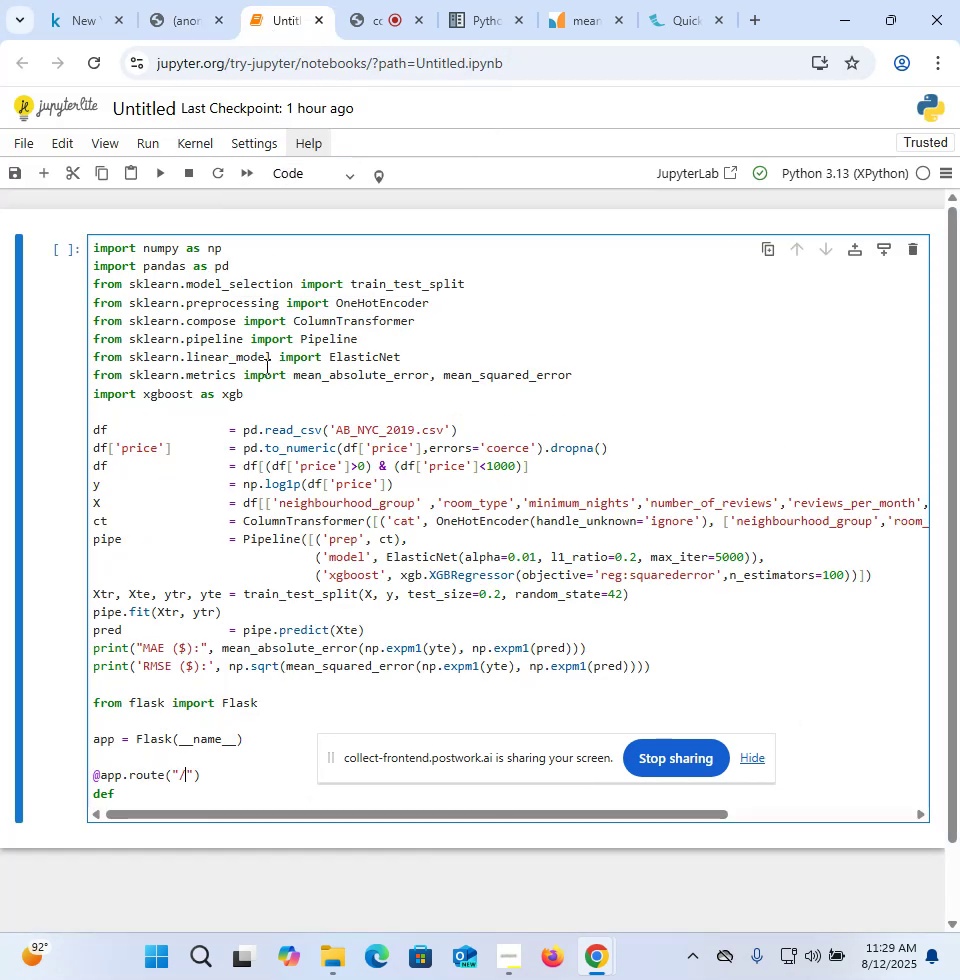 
type(prec)
key(Backspace)
type(dict)
 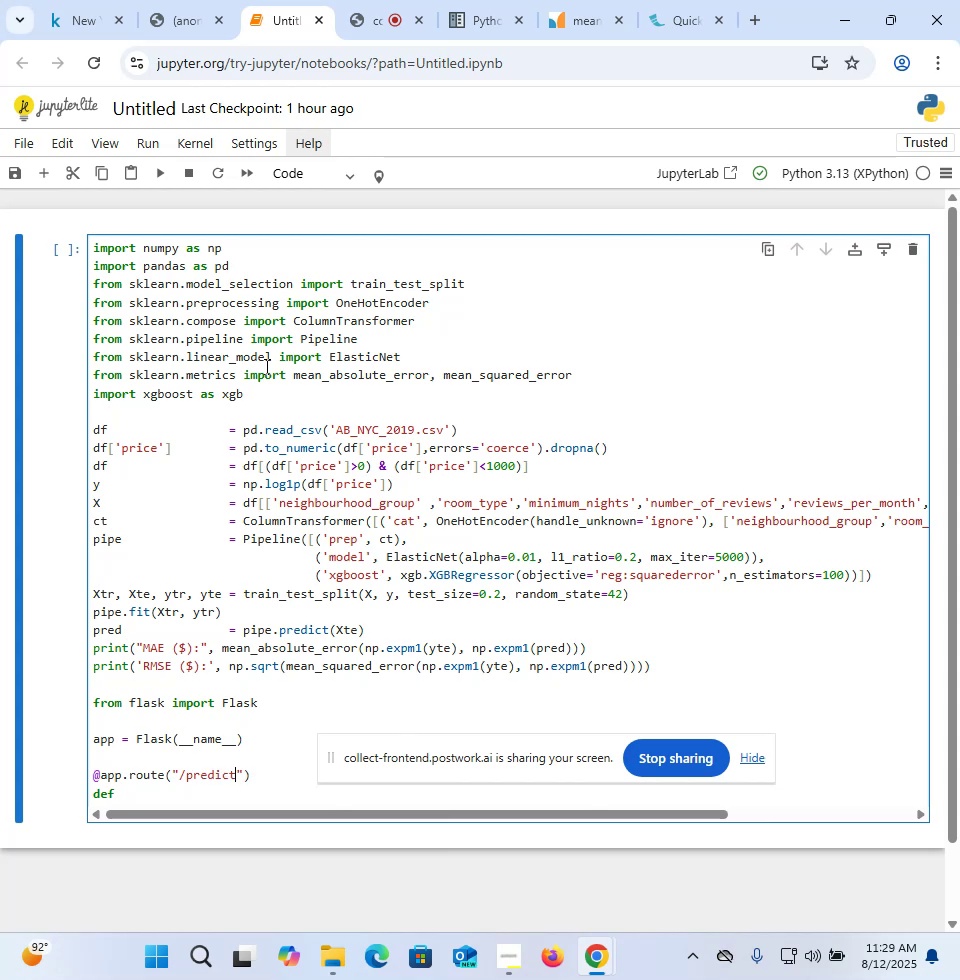 
key(ArrowDown)
 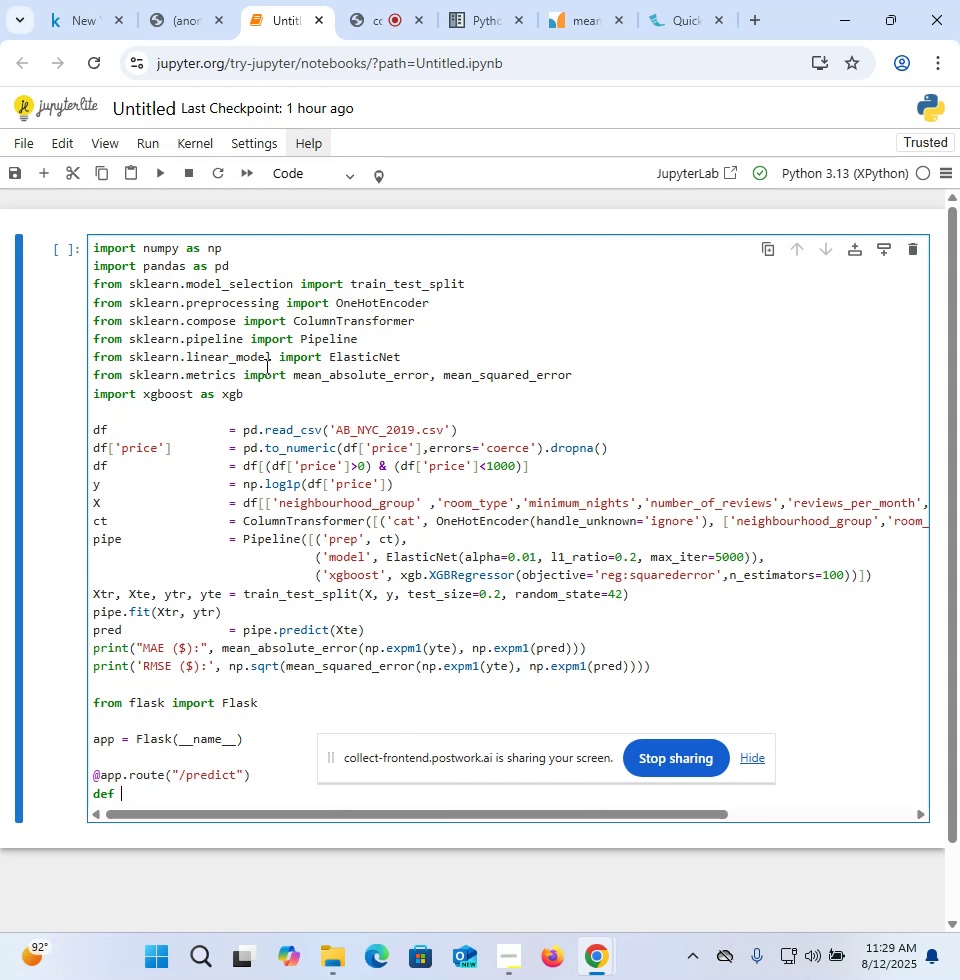 
type(predict()
key(Backspace)
type(_)
 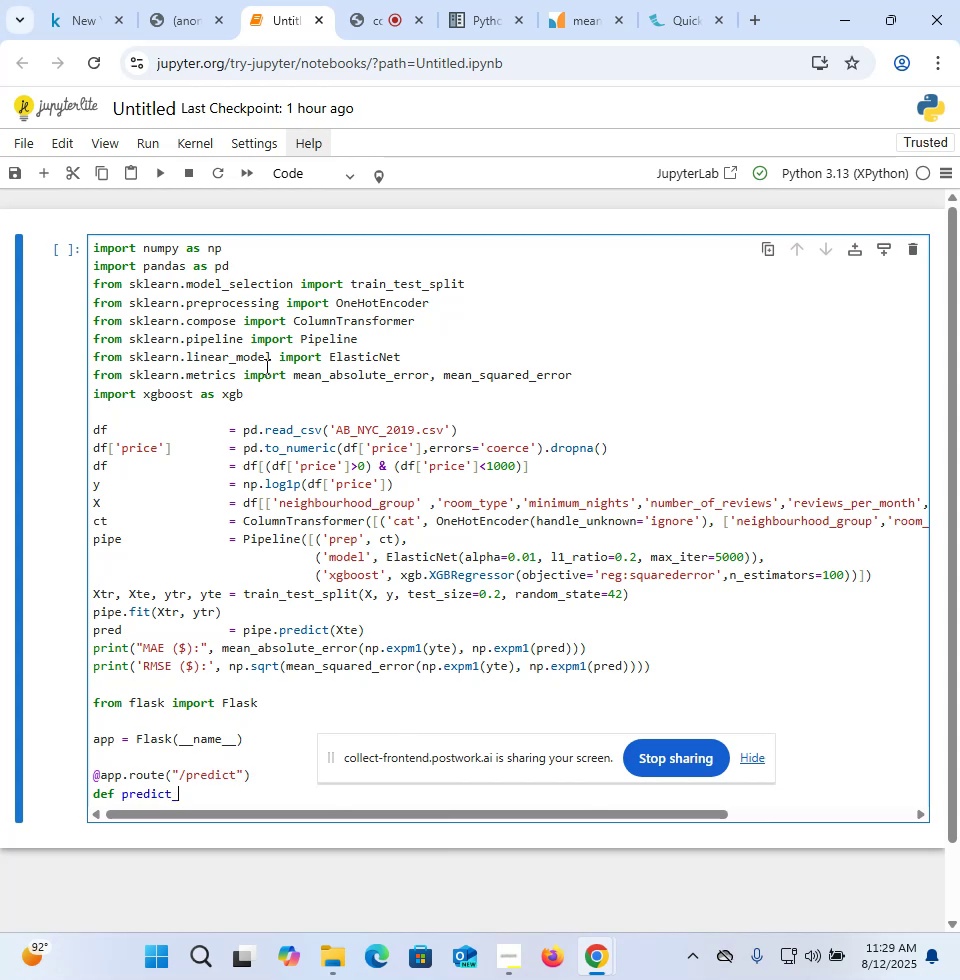 
type(data()
 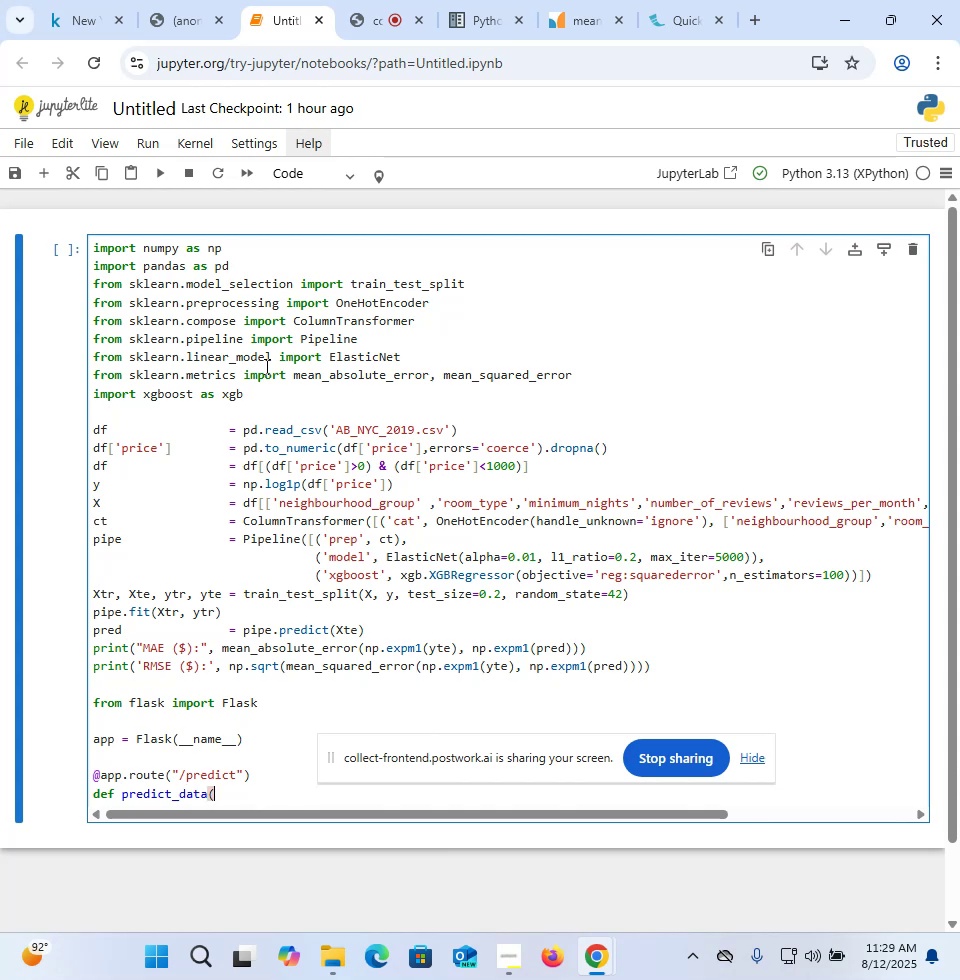 
wait(5.7)
 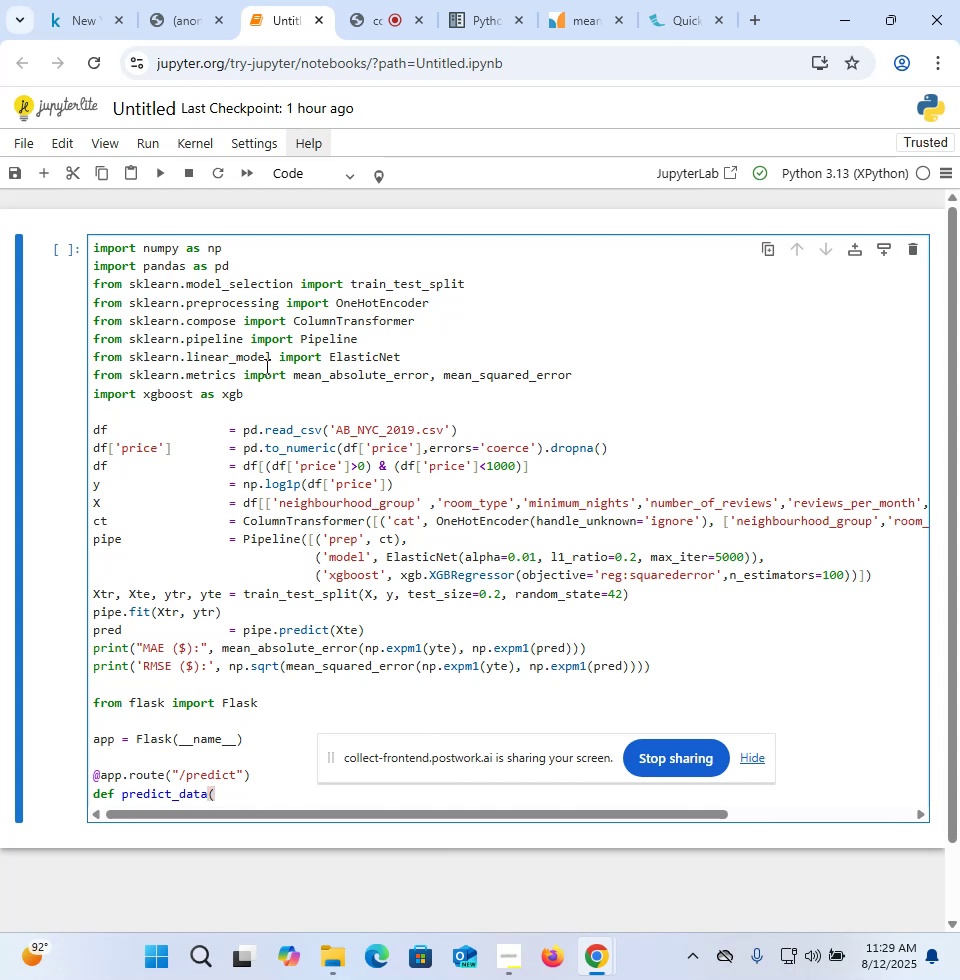 
left_click([402, 686])
 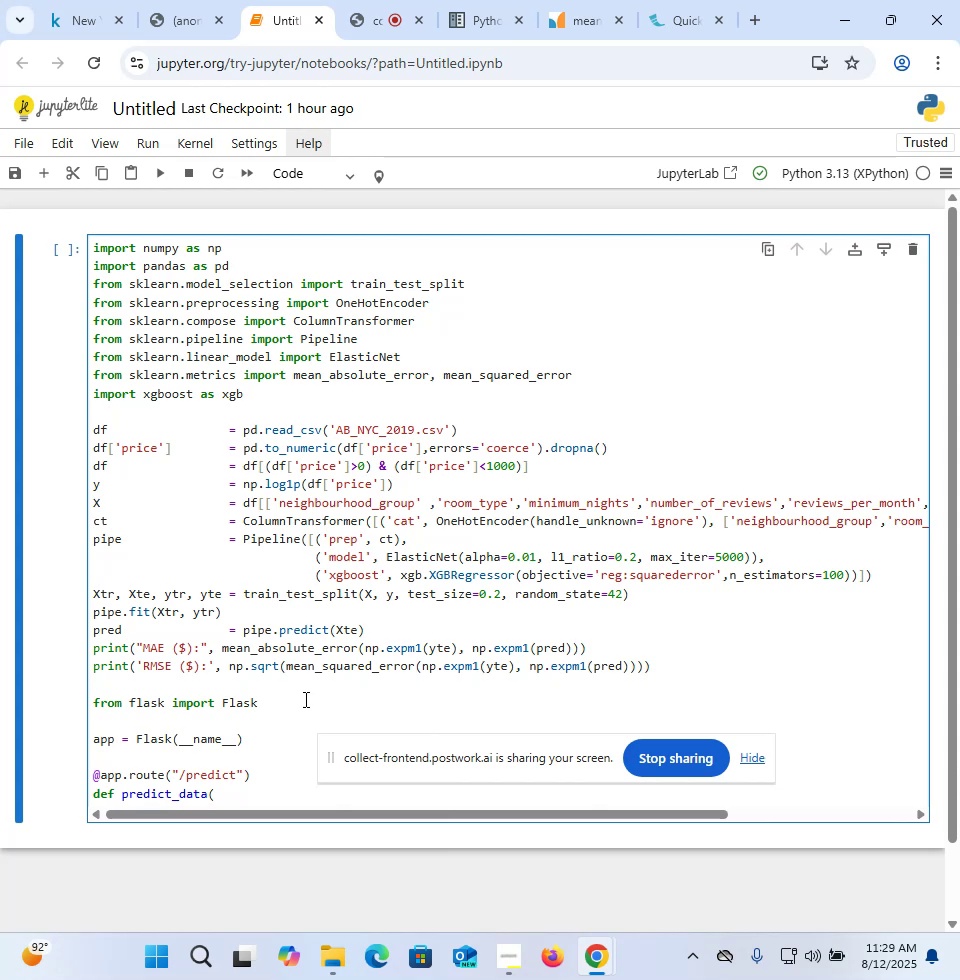 
wait(9.33)
 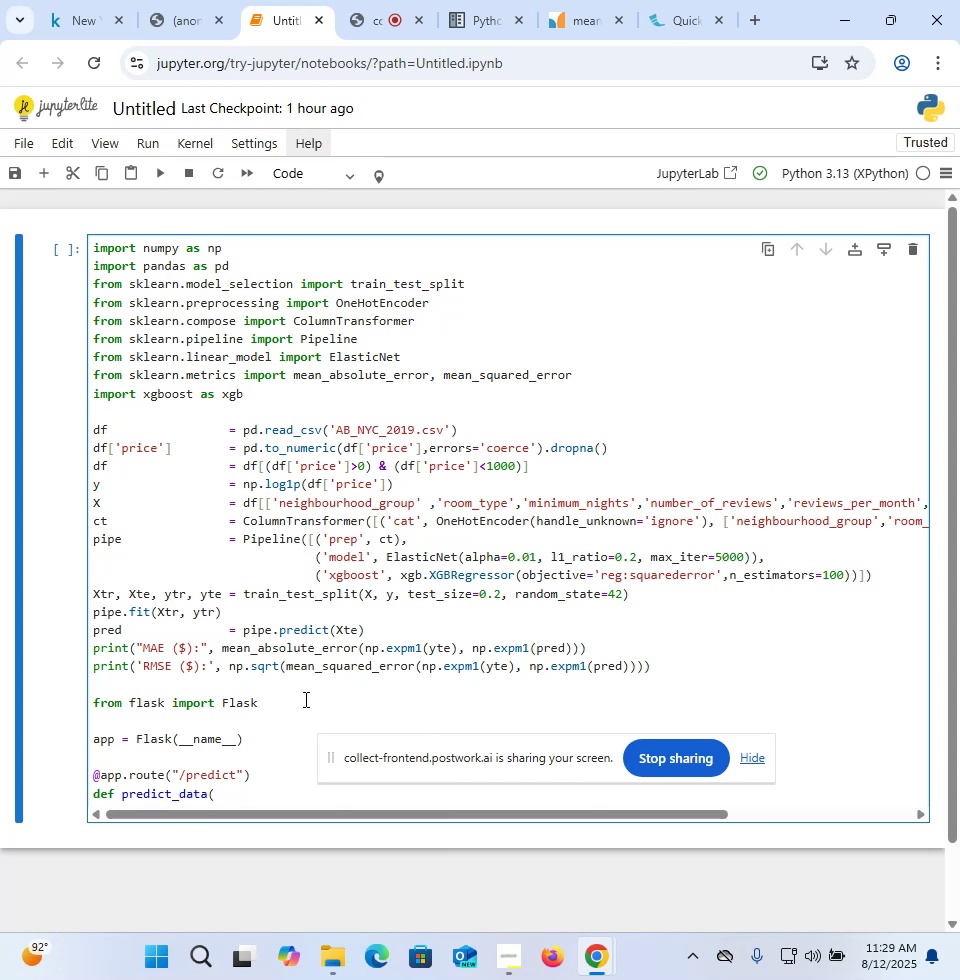 
left_click([304, 699])
 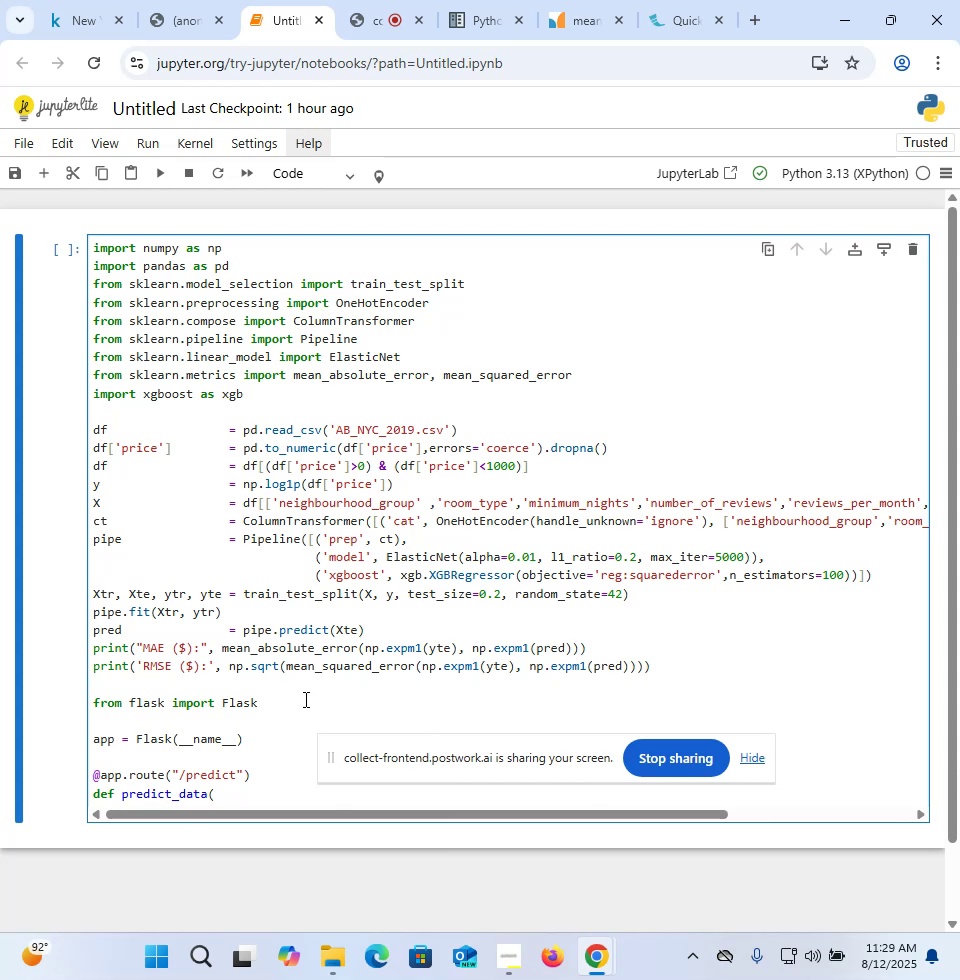 
wait(9.53)
 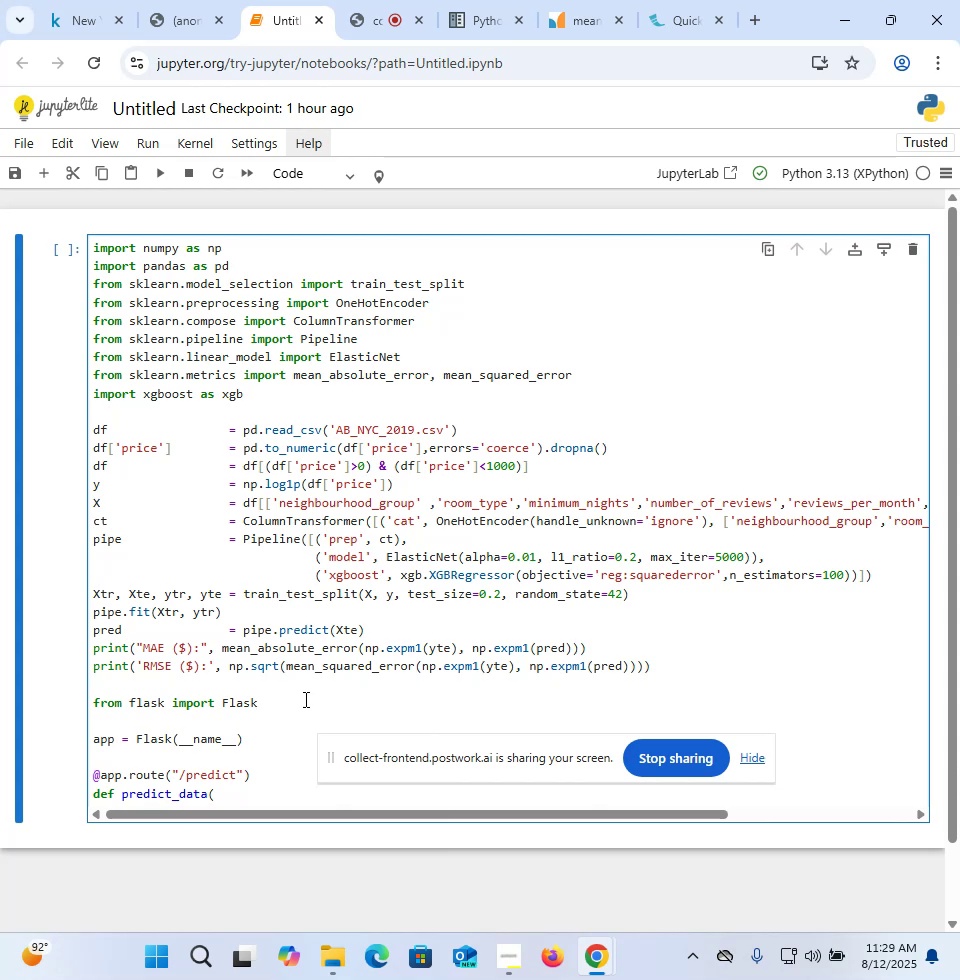 
left_click([224, 795])
 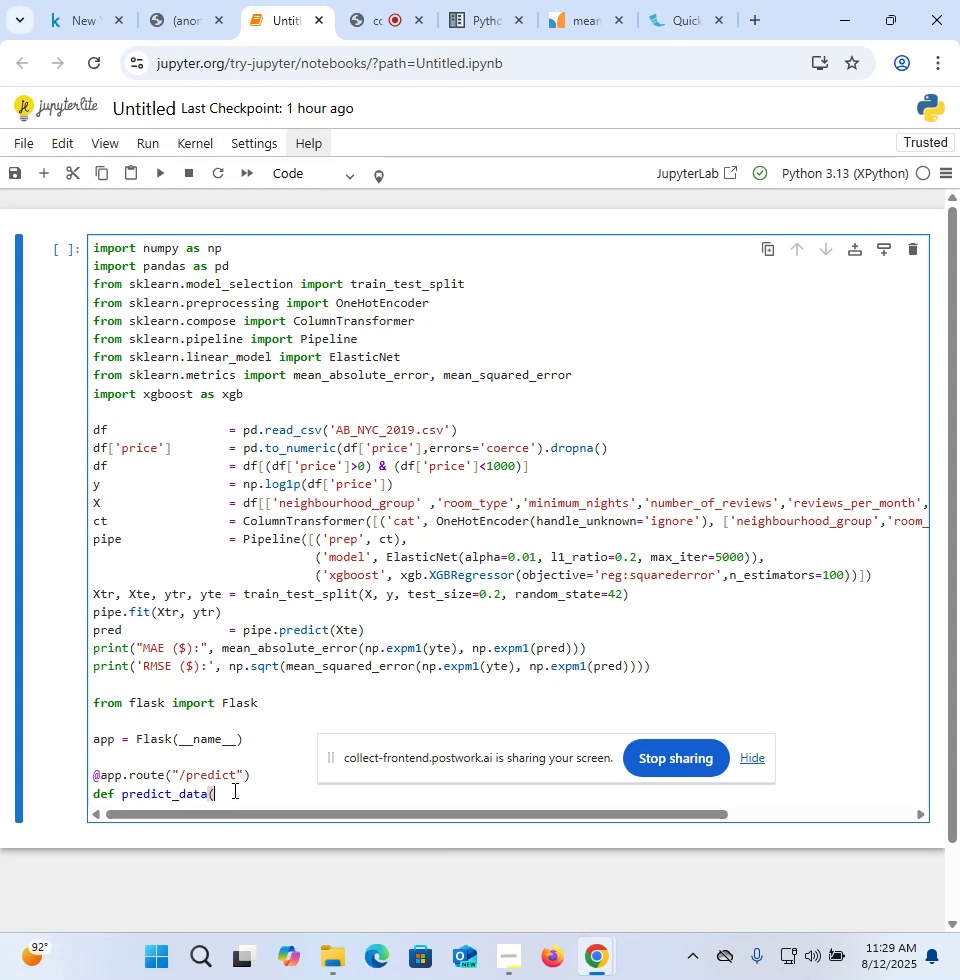 
key(Shift+0)
 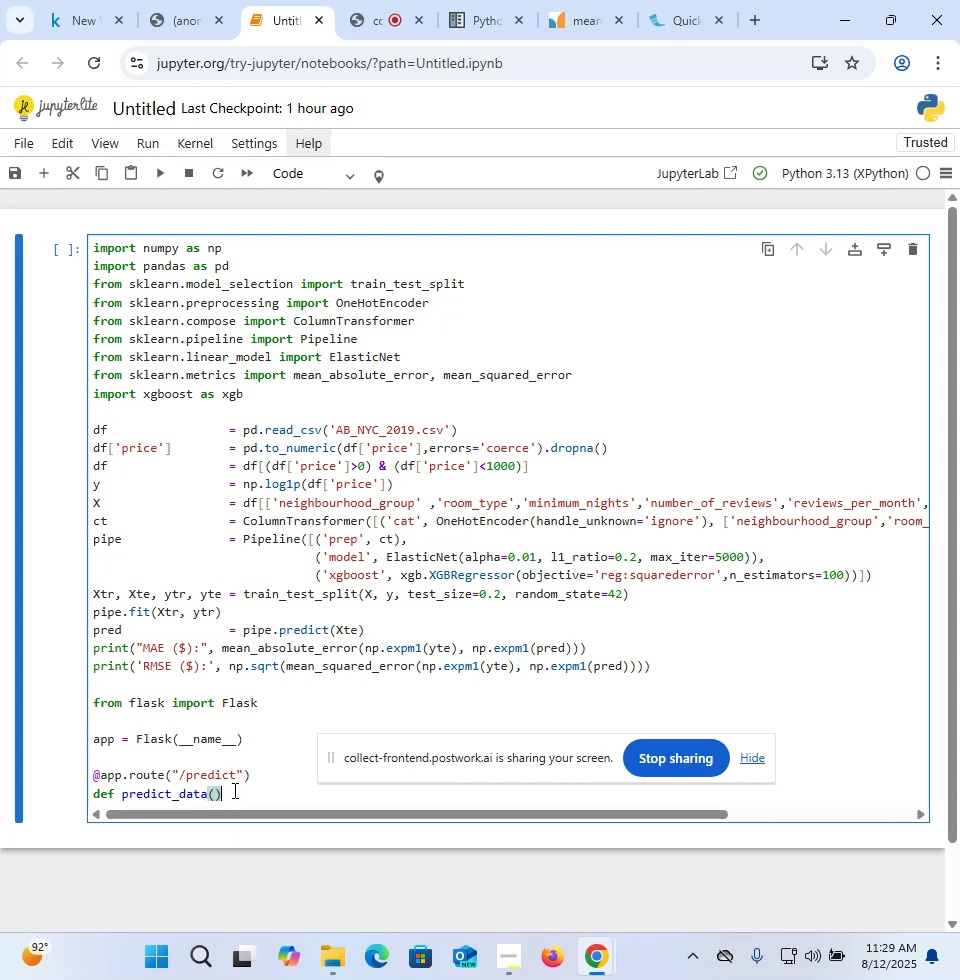 
key(Shift+Semicolon)
 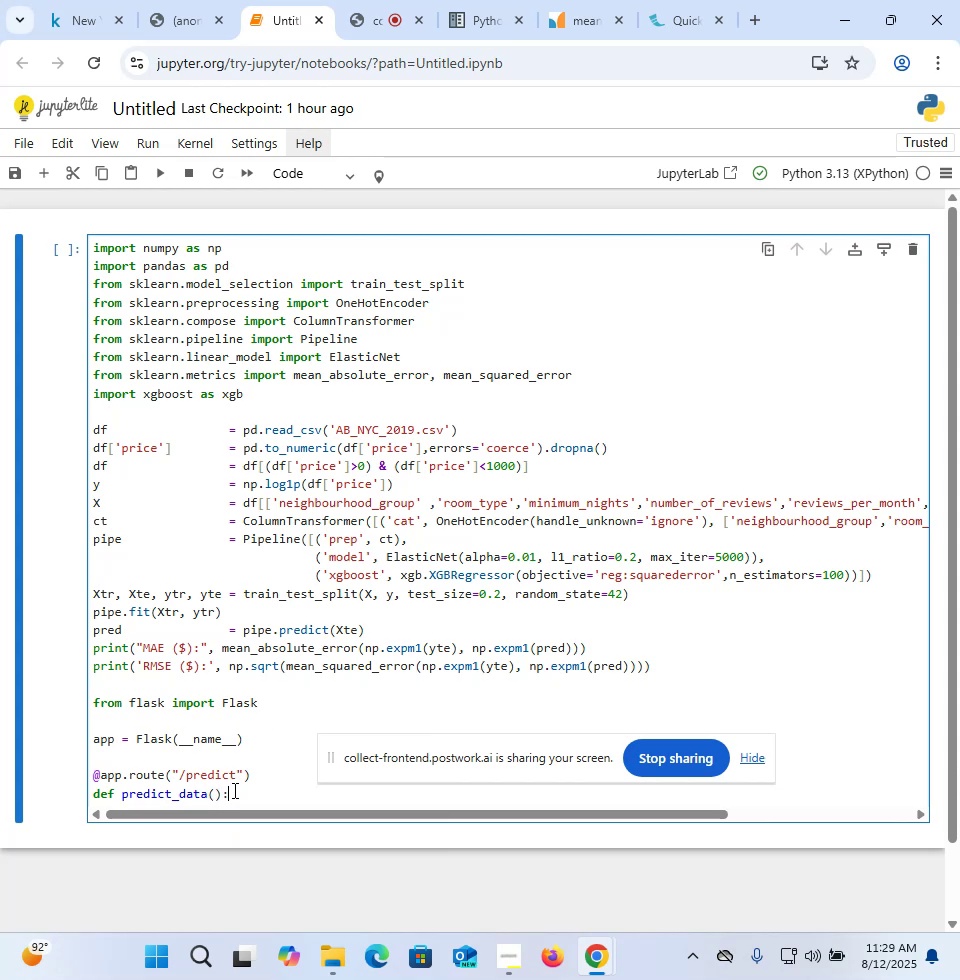 
key(Enter)
 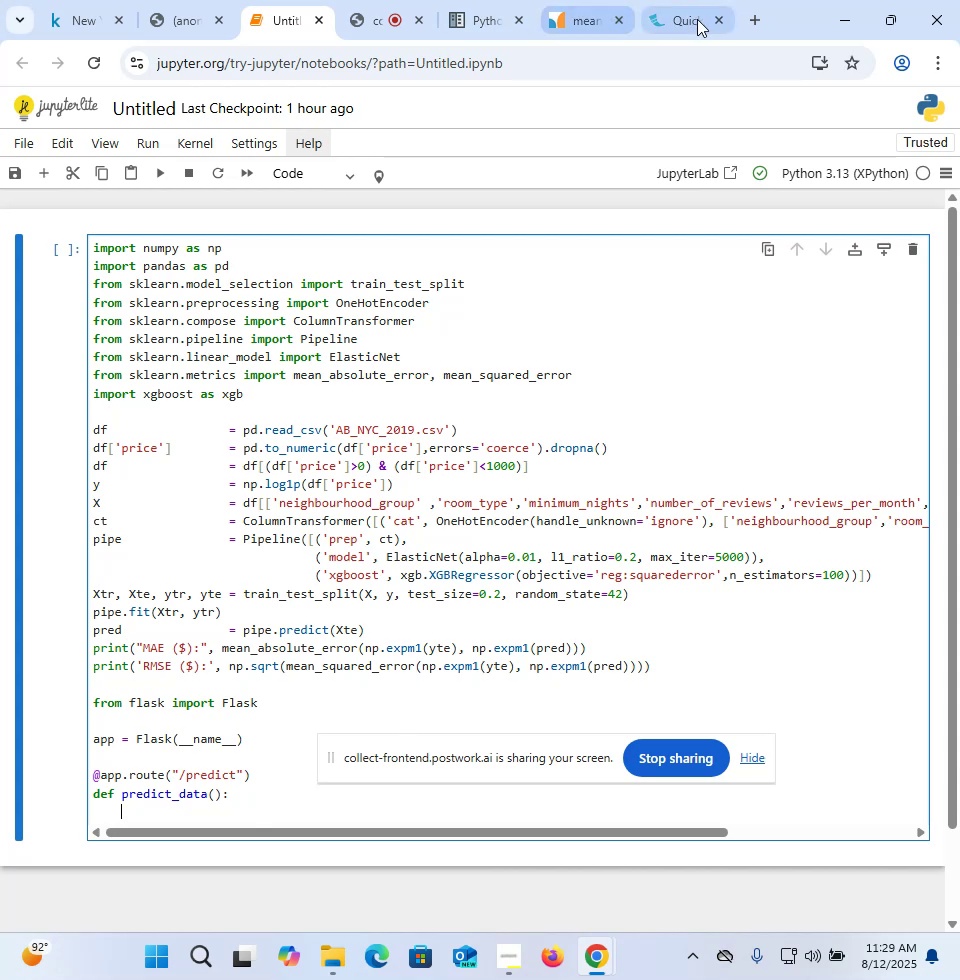 
left_click([754, 26])
 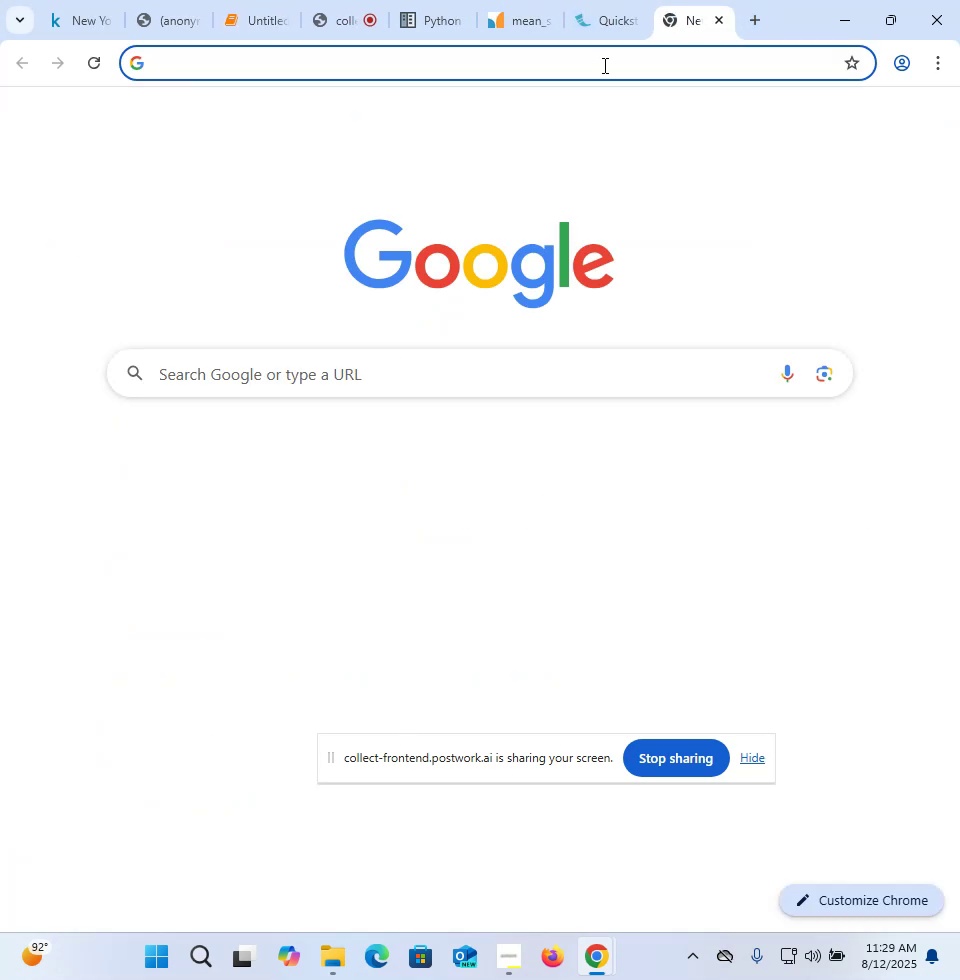 
type(flask request)
 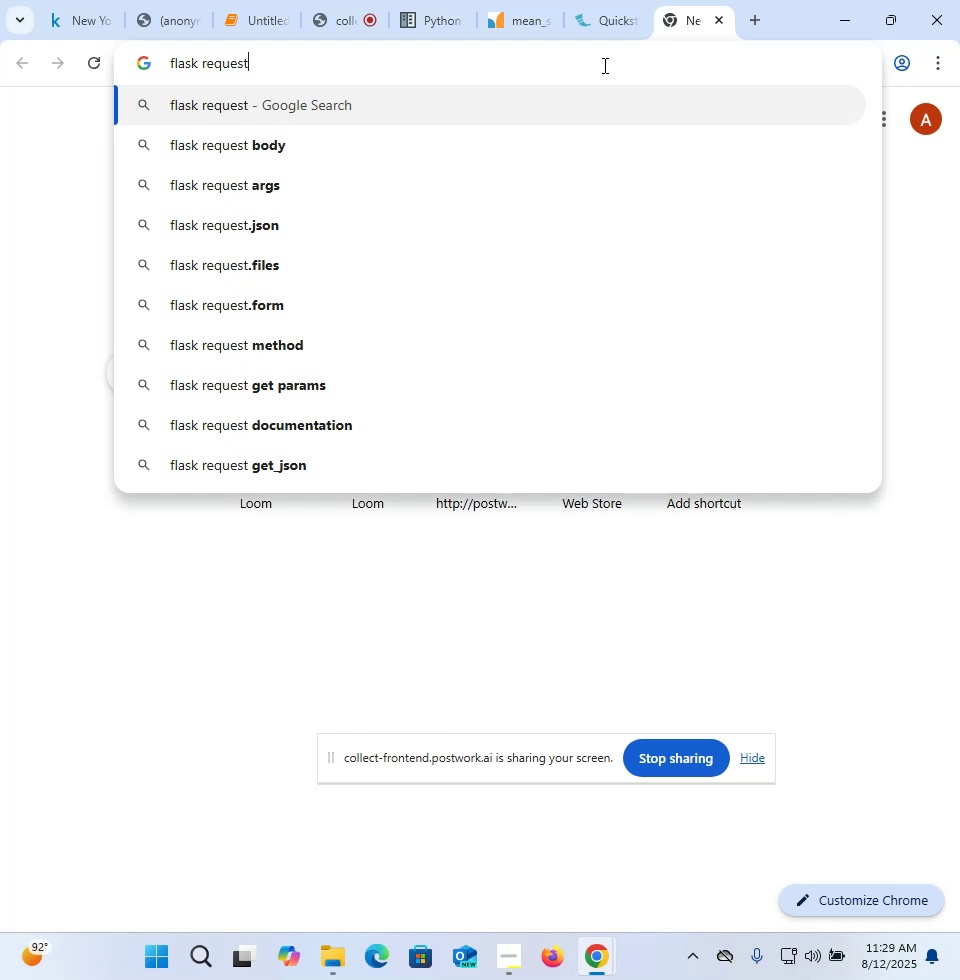 
hold_key(key=Backspace, duration=0.67)
 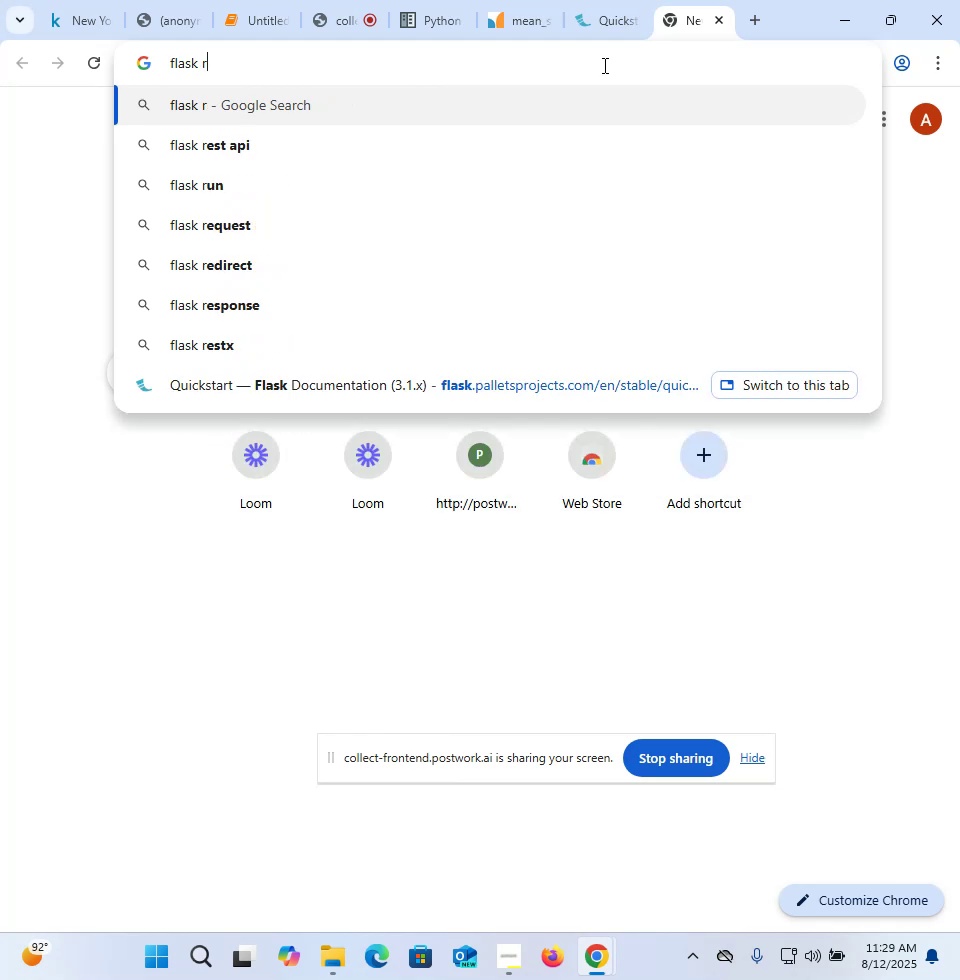 
type(re)
key(Backspace)
key(Backspace)
type(equest receive python )
key(Backspace)
key(Backspace)
key(Backspace)
key(Backspace)
key(Backspace)
key(Backspace)
type(andas )
 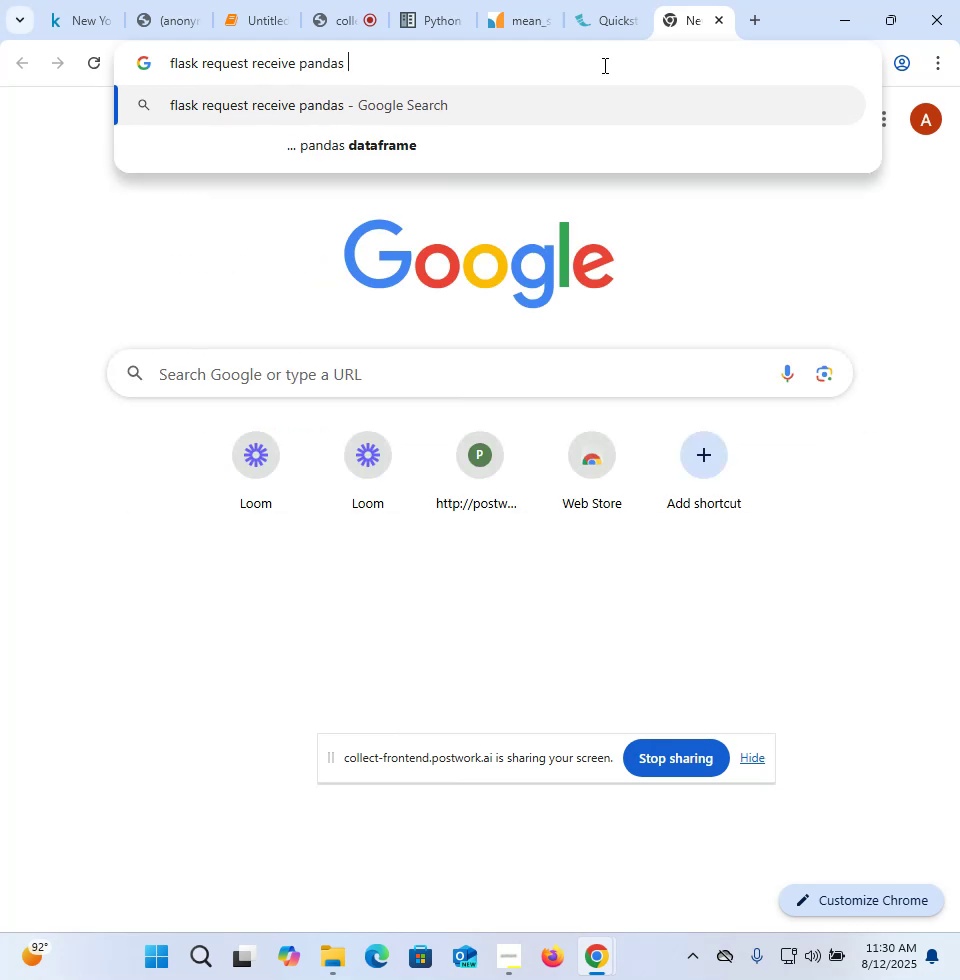 
key(Enter)
 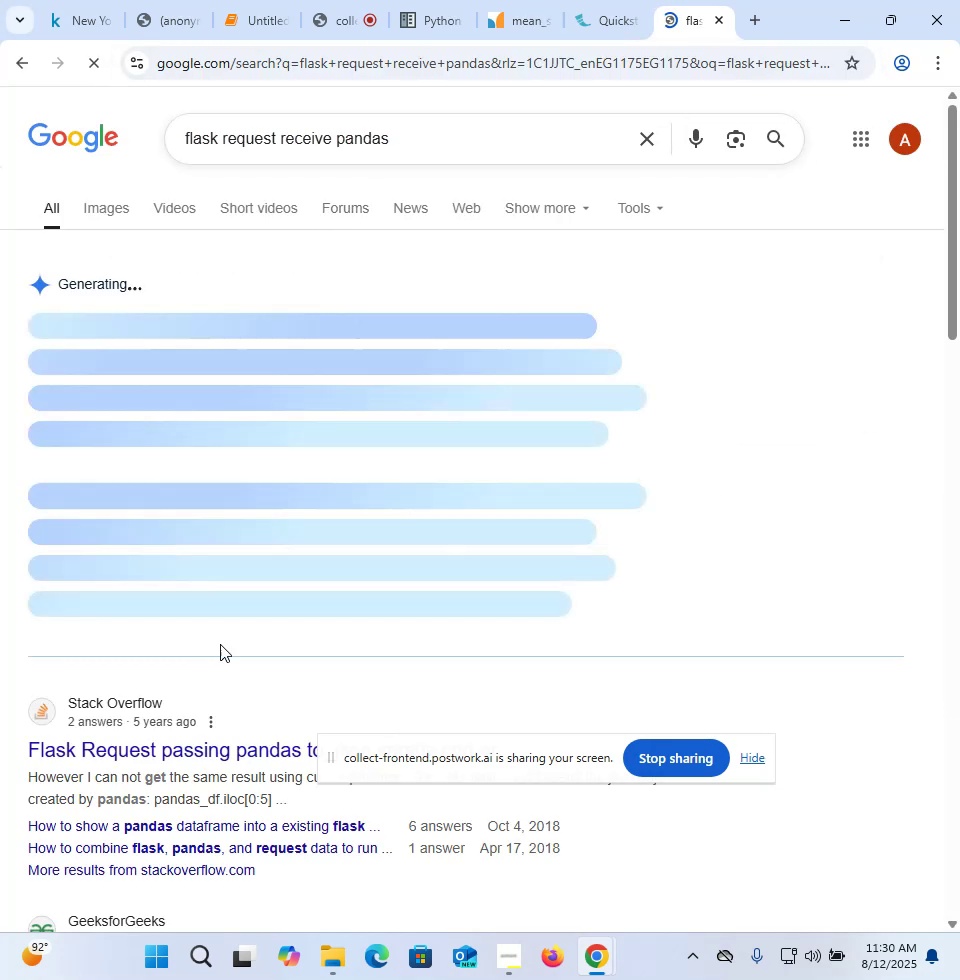 
left_click([188, 747])
 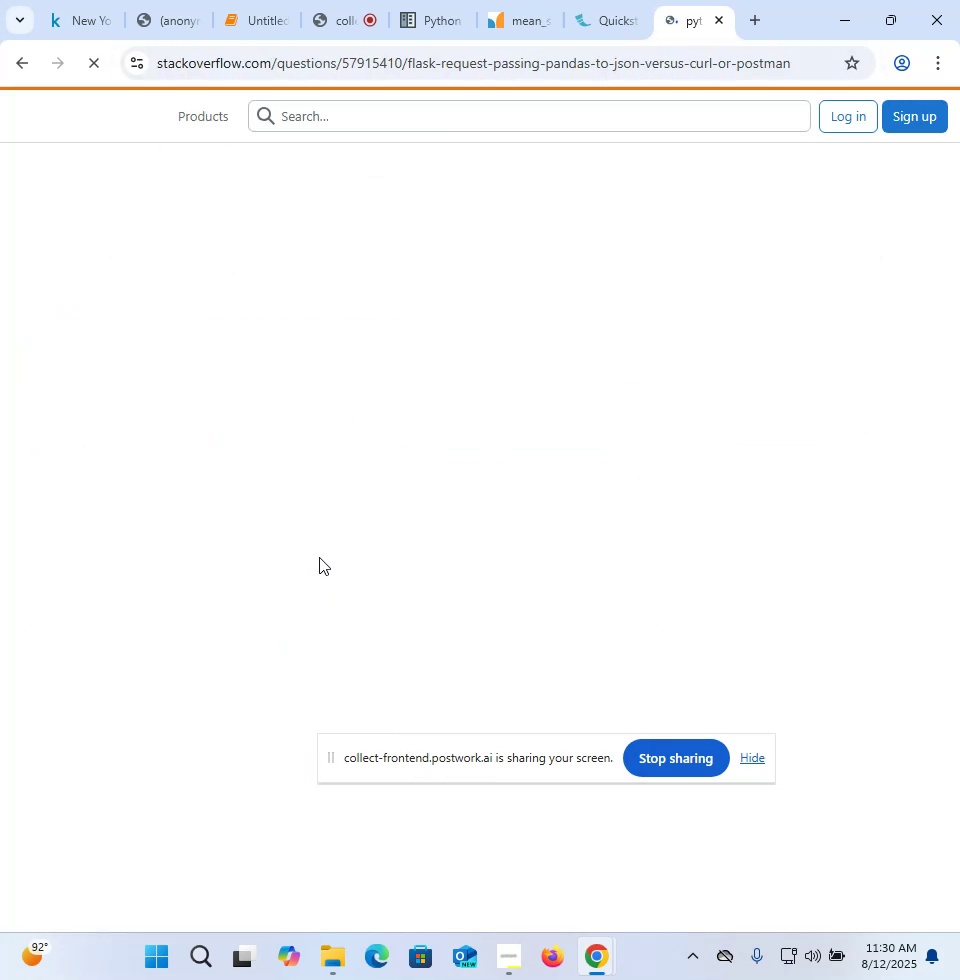 
scroll: coordinate [319, 557], scroll_direction: down, amount: 1.0
 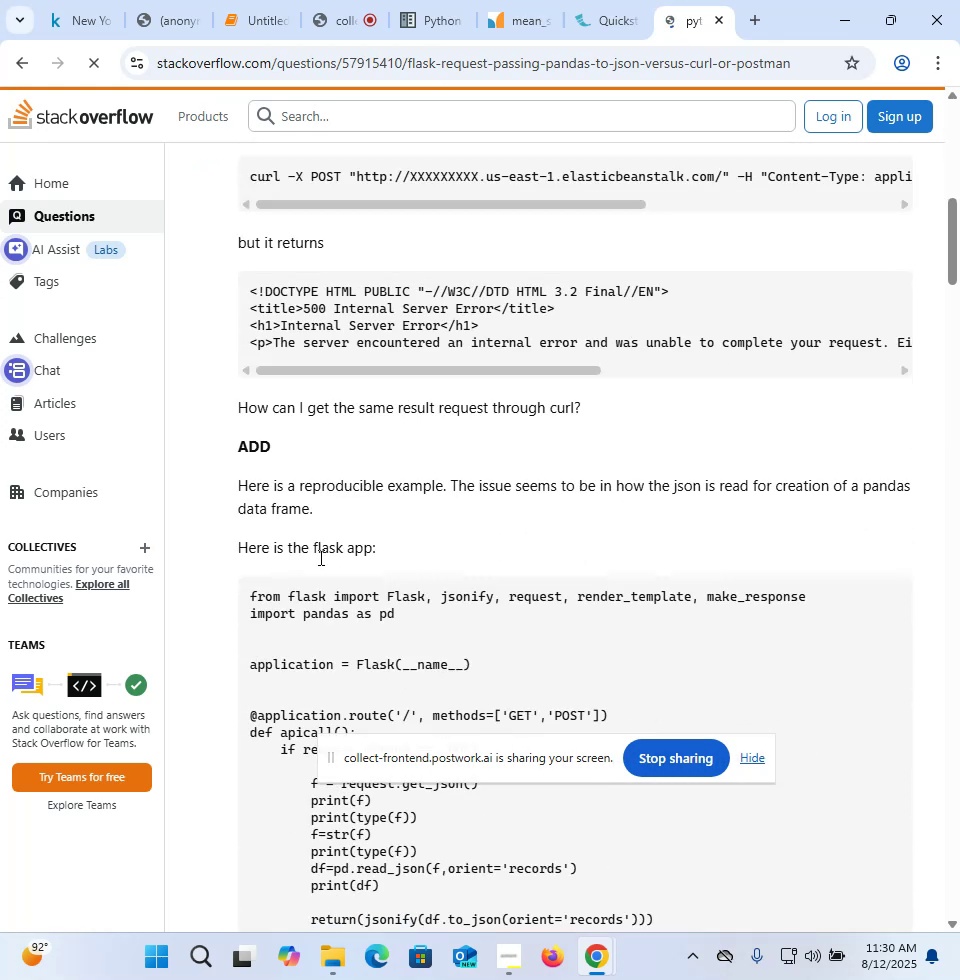 
key(Alt+ArrowLeft)
 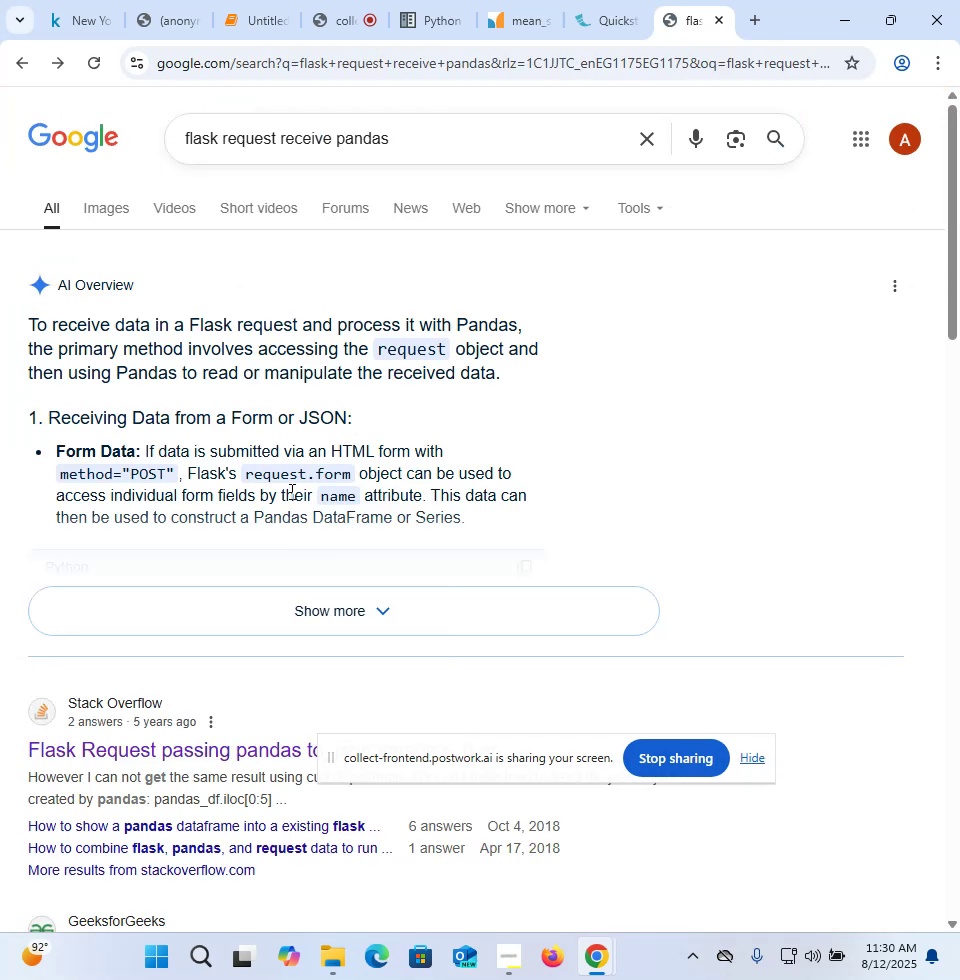 
scroll: coordinate [290, 490], scroll_direction: down, amount: 4.0
 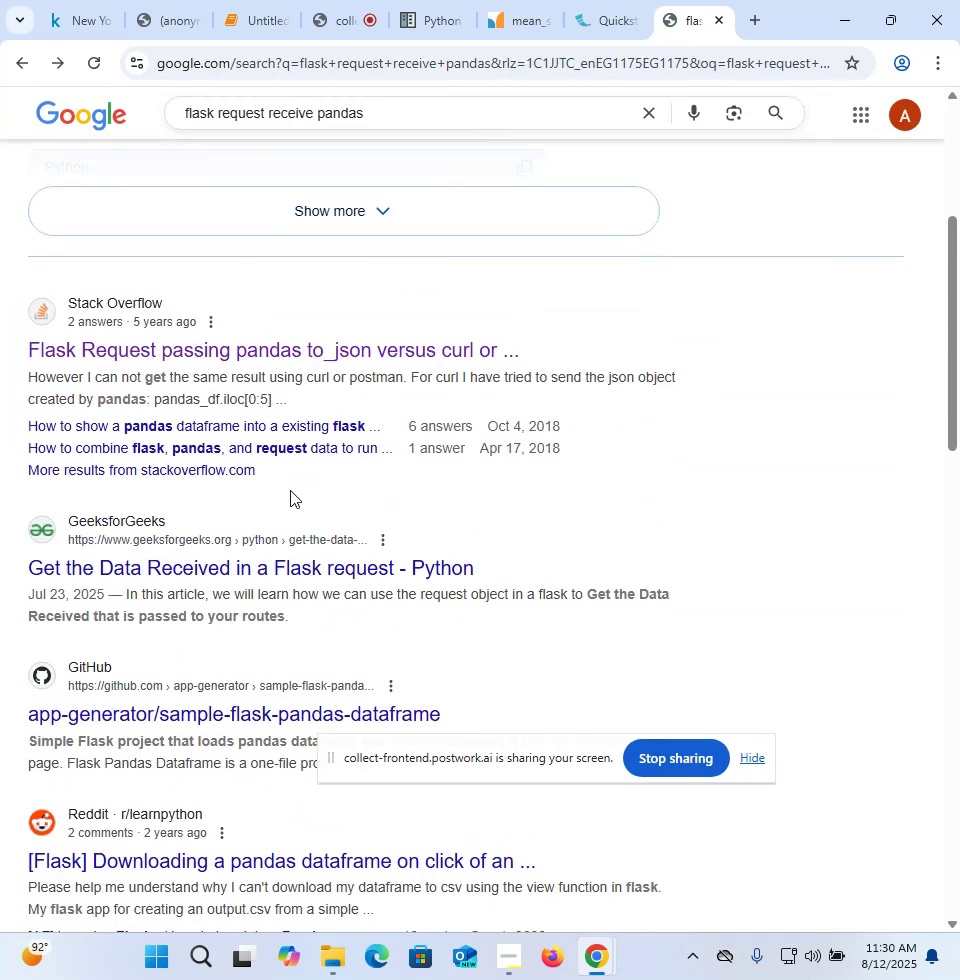 
hold_key(key=AltLeft, duration=1.52)
 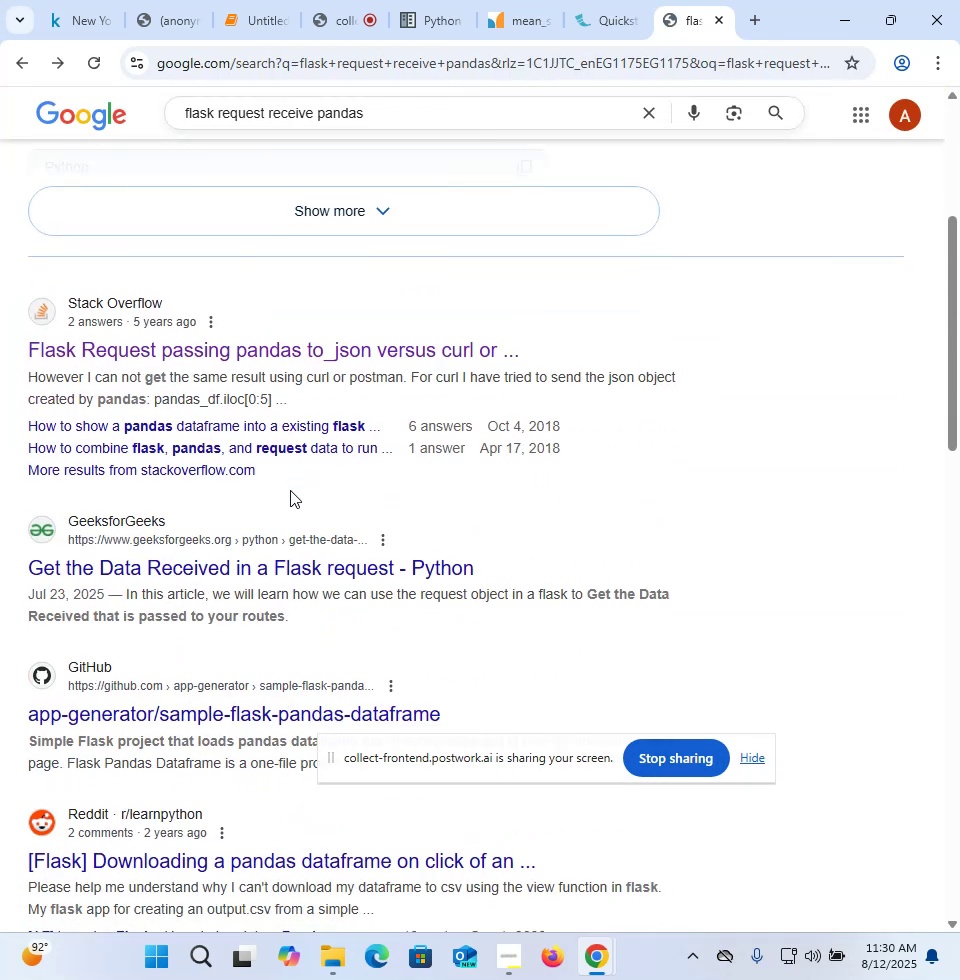 
hold_key(key=AltLeft, duration=0.72)
 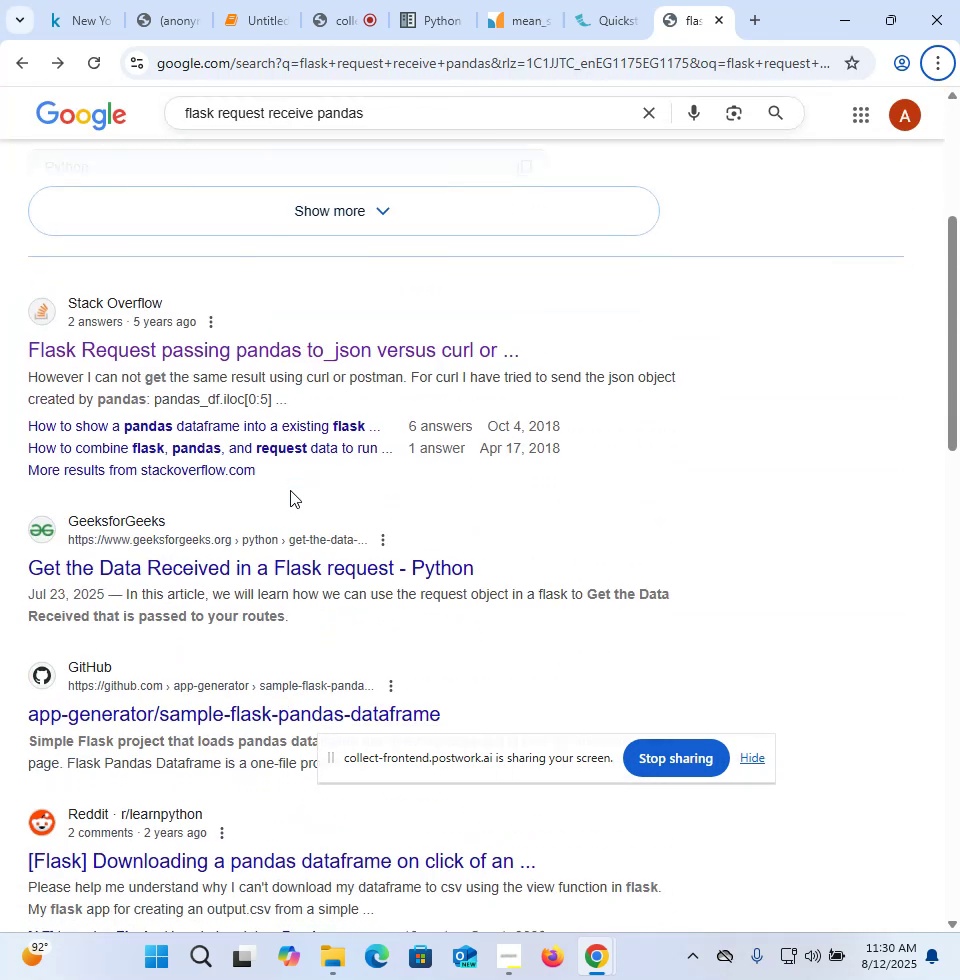 
scroll: coordinate [290, 490], scroll_direction: down, amount: 4.0
 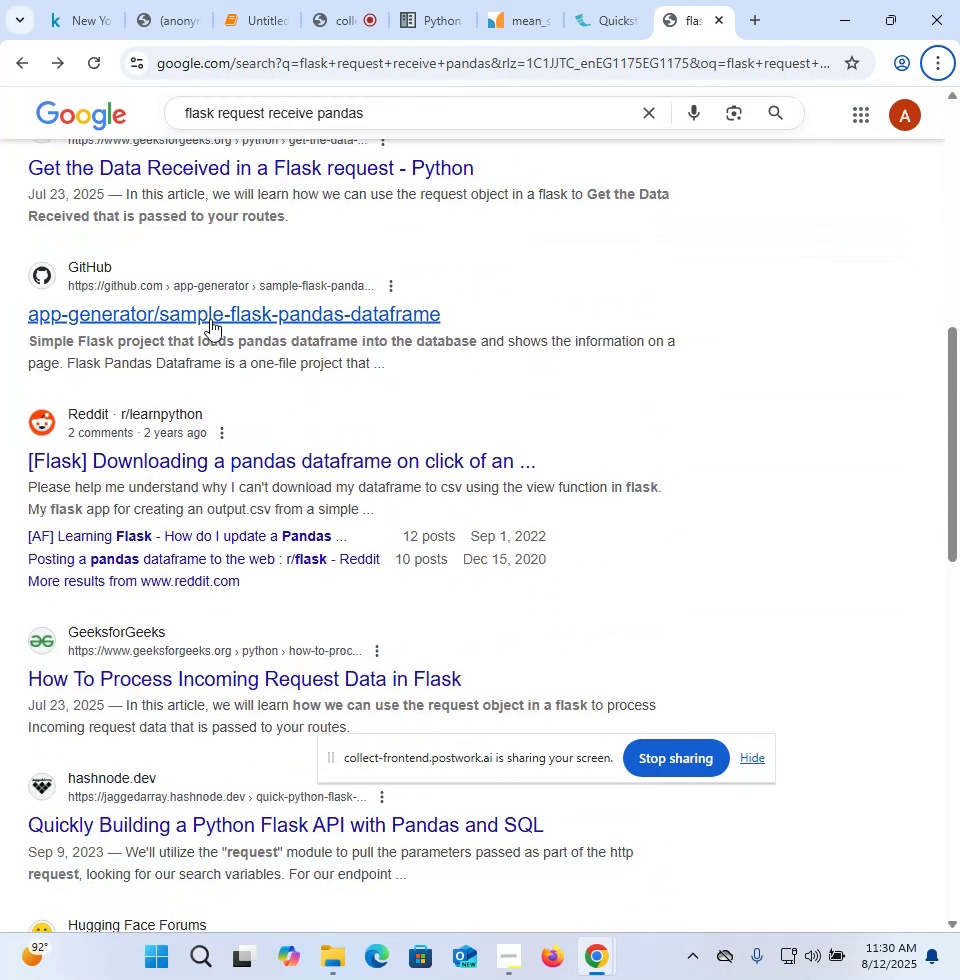 
middle_click([210, 319])
 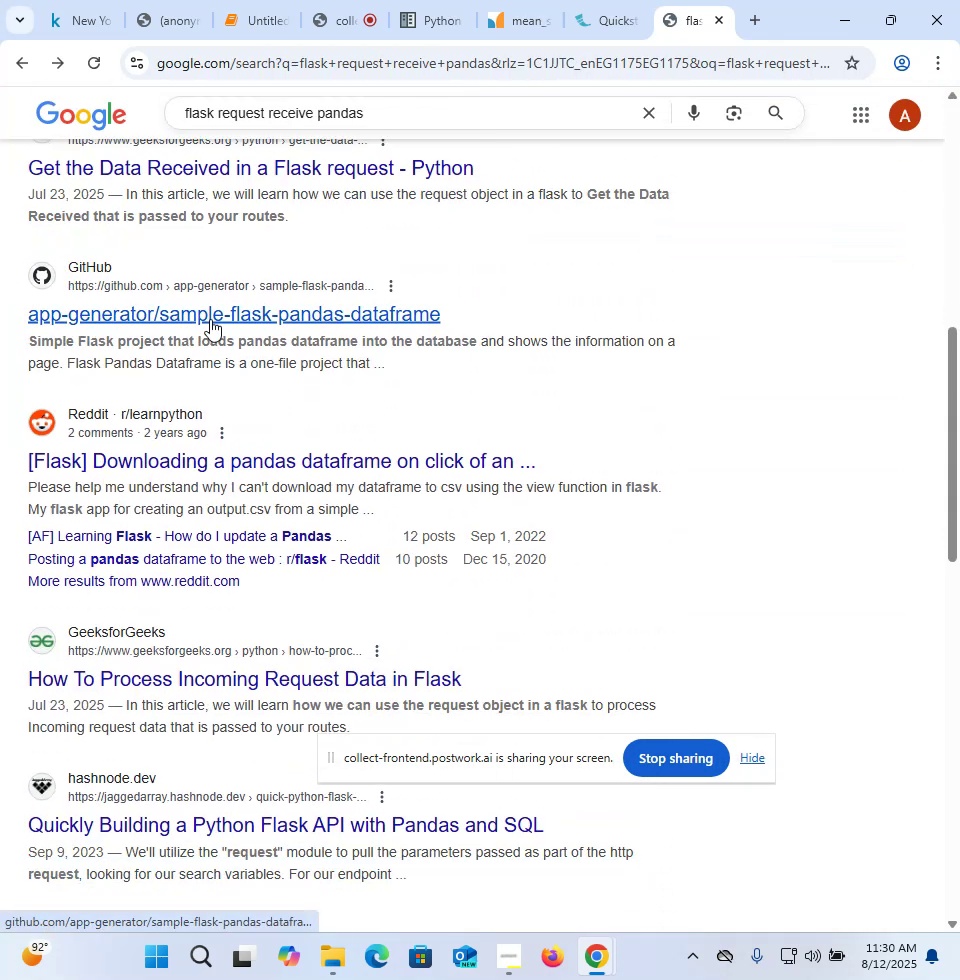 
key(Alt+ArrowRight)
 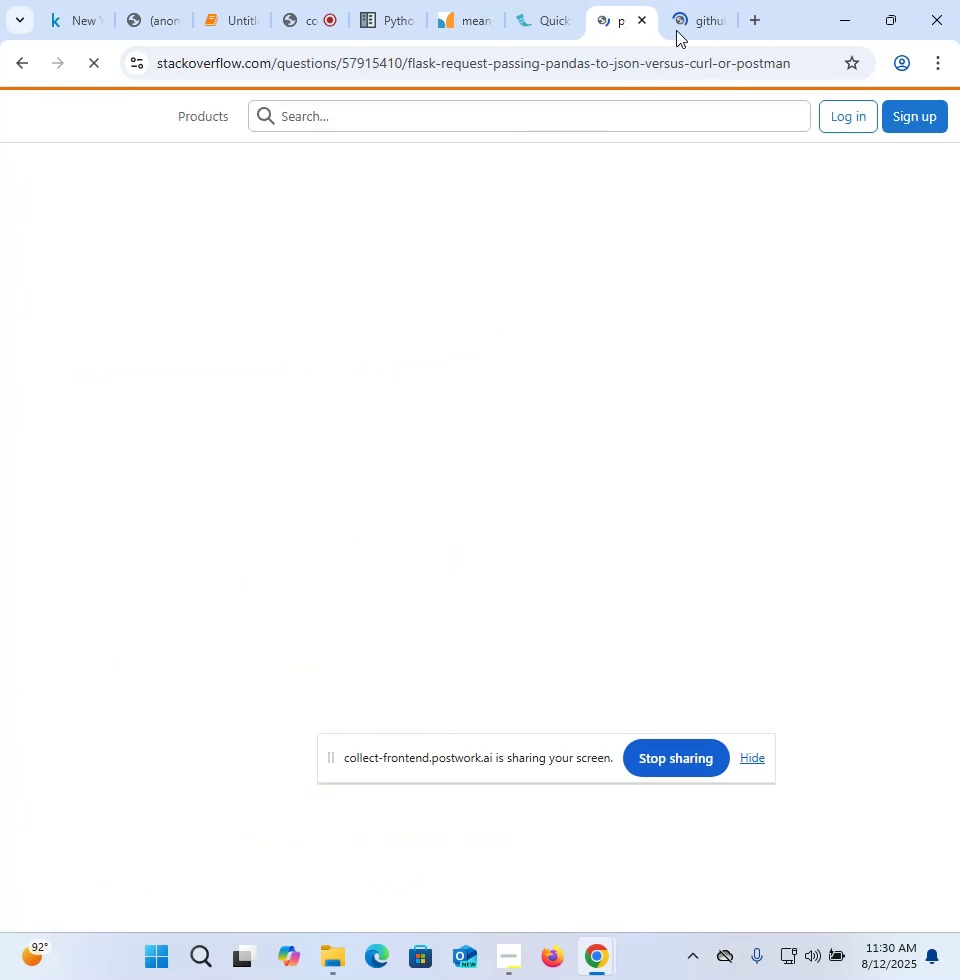 
left_click([677, 30])
 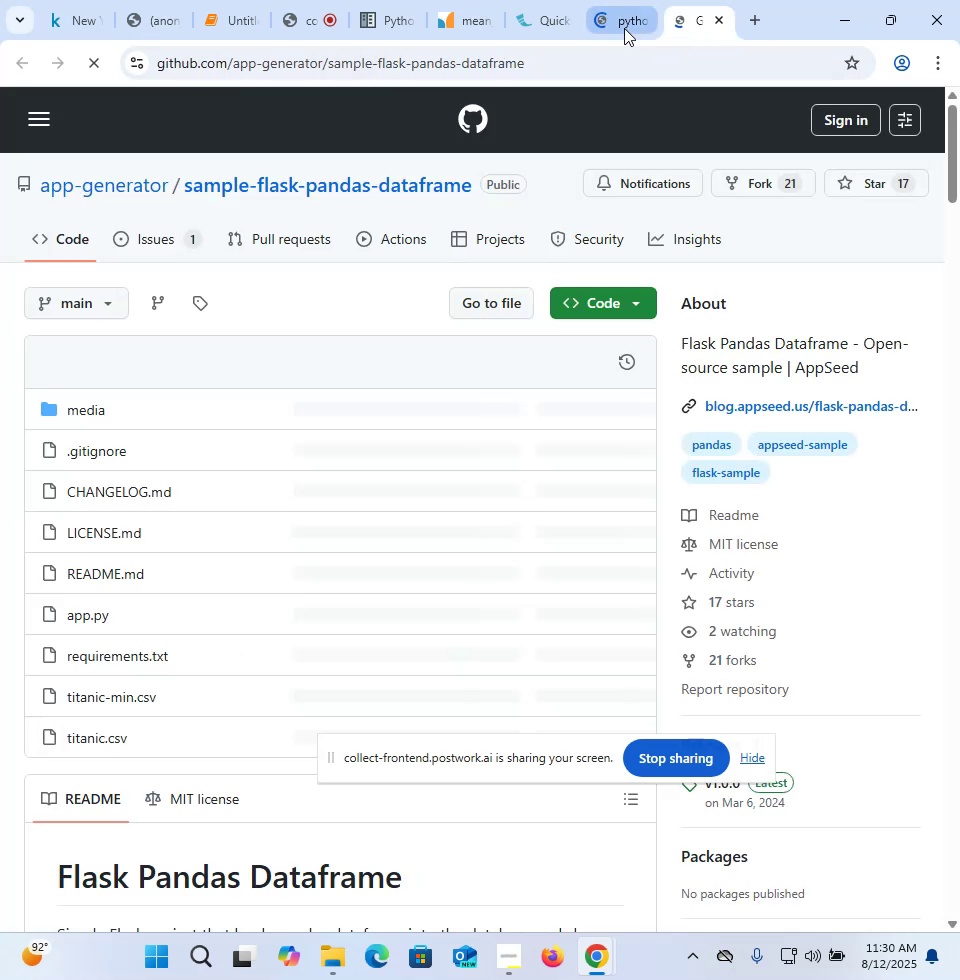 
scroll: coordinate [409, 528], scroll_direction: down, amount: 19.0
 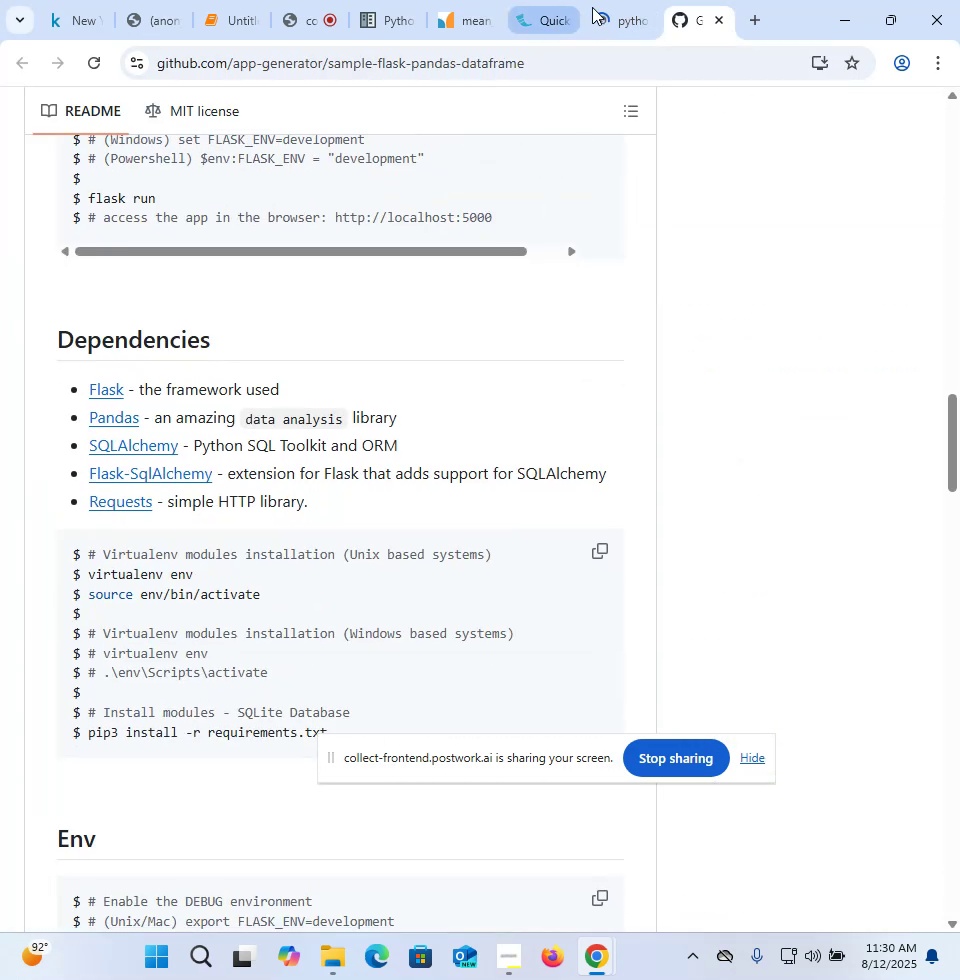 
left_click([594, 11])
 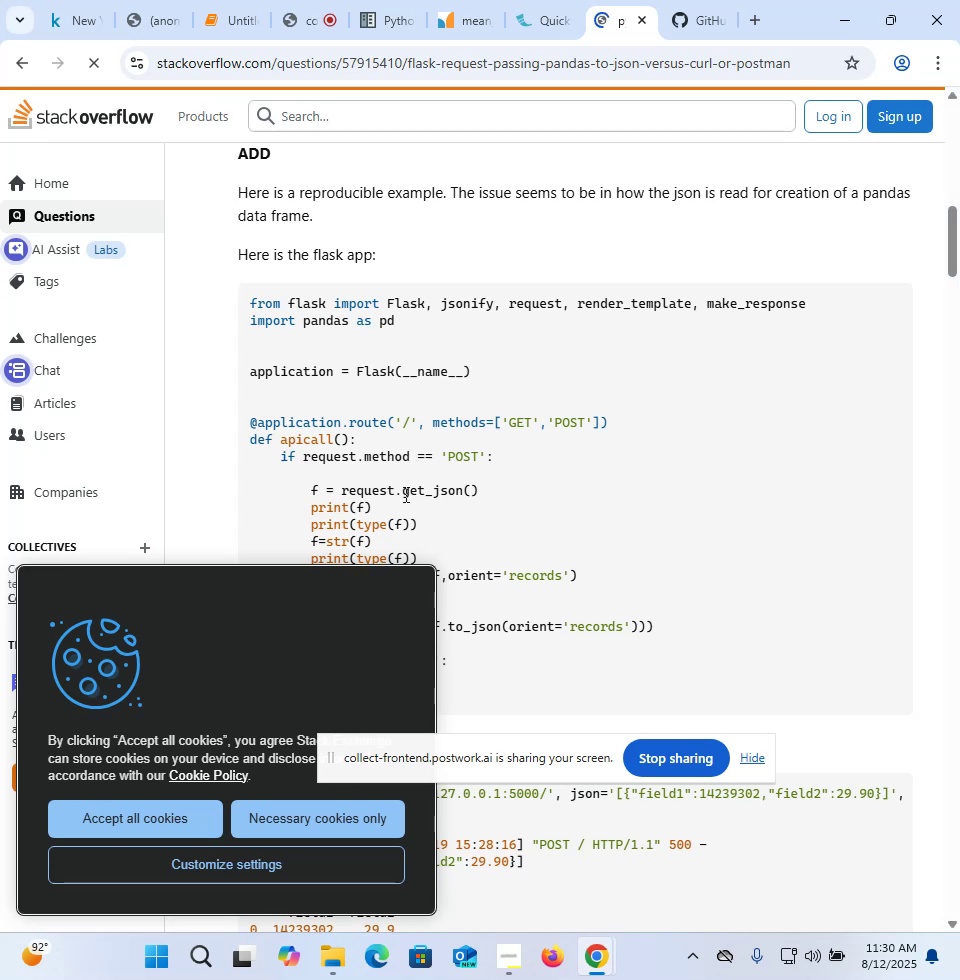 
scroll: coordinate [404, 494], scroll_direction: down, amount: 11.0
 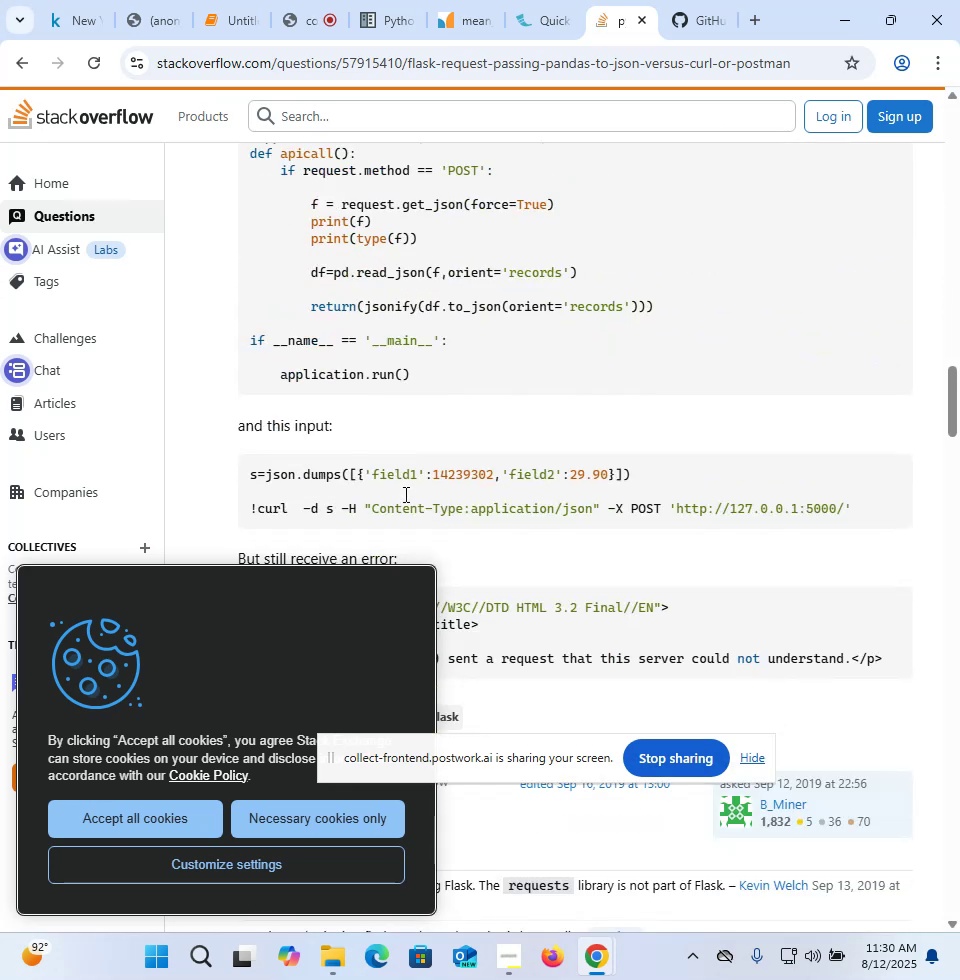 
scroll: coordinate [404, 494], scroll_direction: up, amount: 3.0
 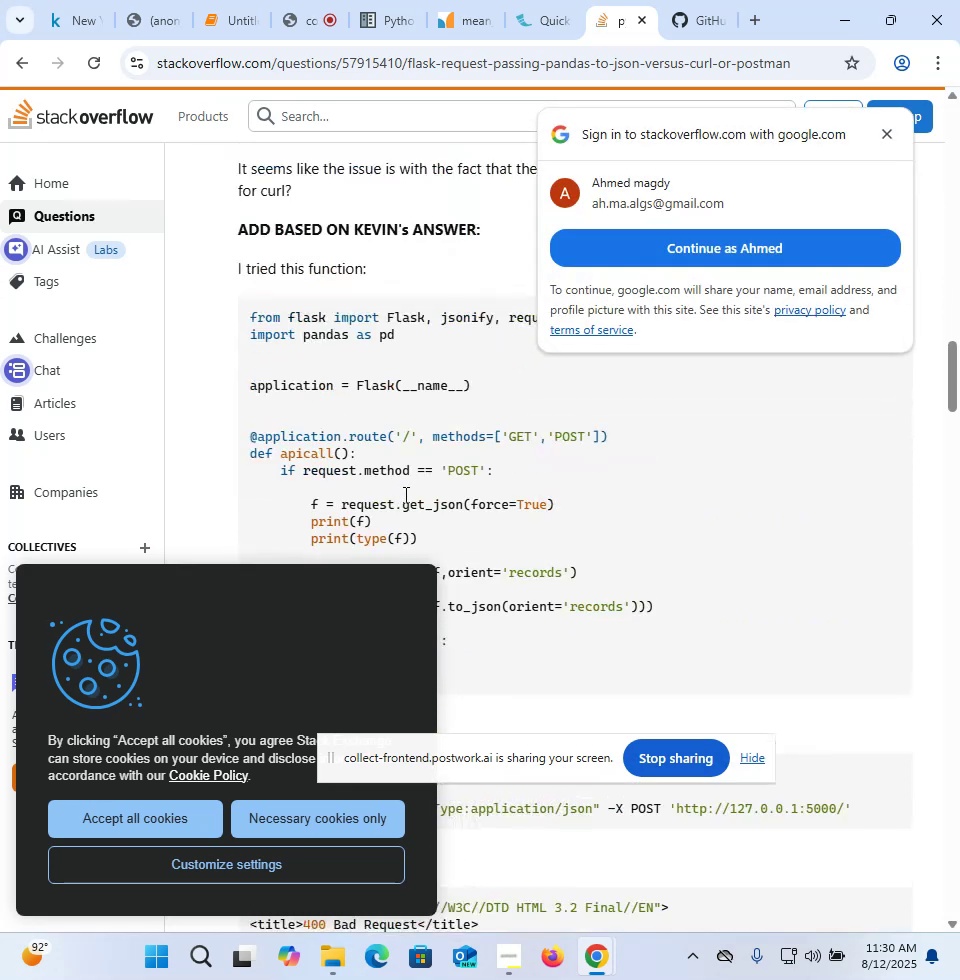 
scroll: coordinate [404, 494], scroll_direction: down, amount: 3.0
 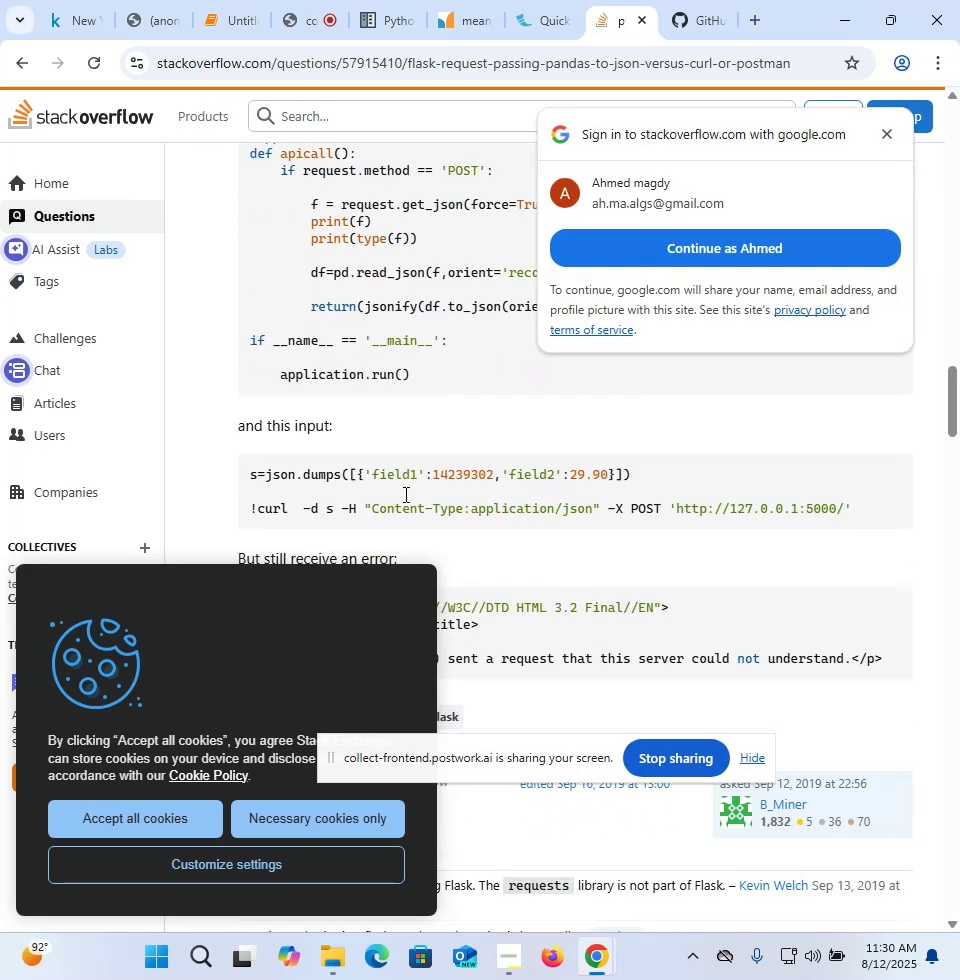 
scroll: coordinate [404, 494], scroll_direction: up, amount: 1.0
 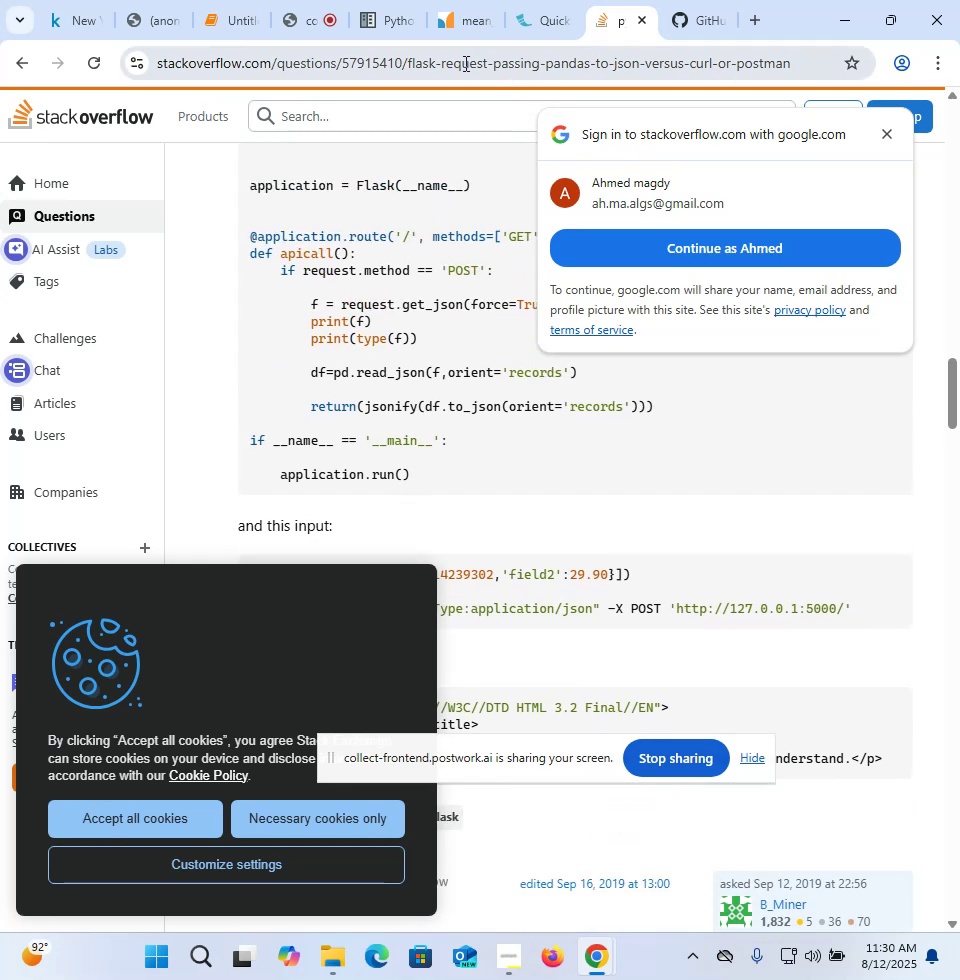 
wait(7.55)
 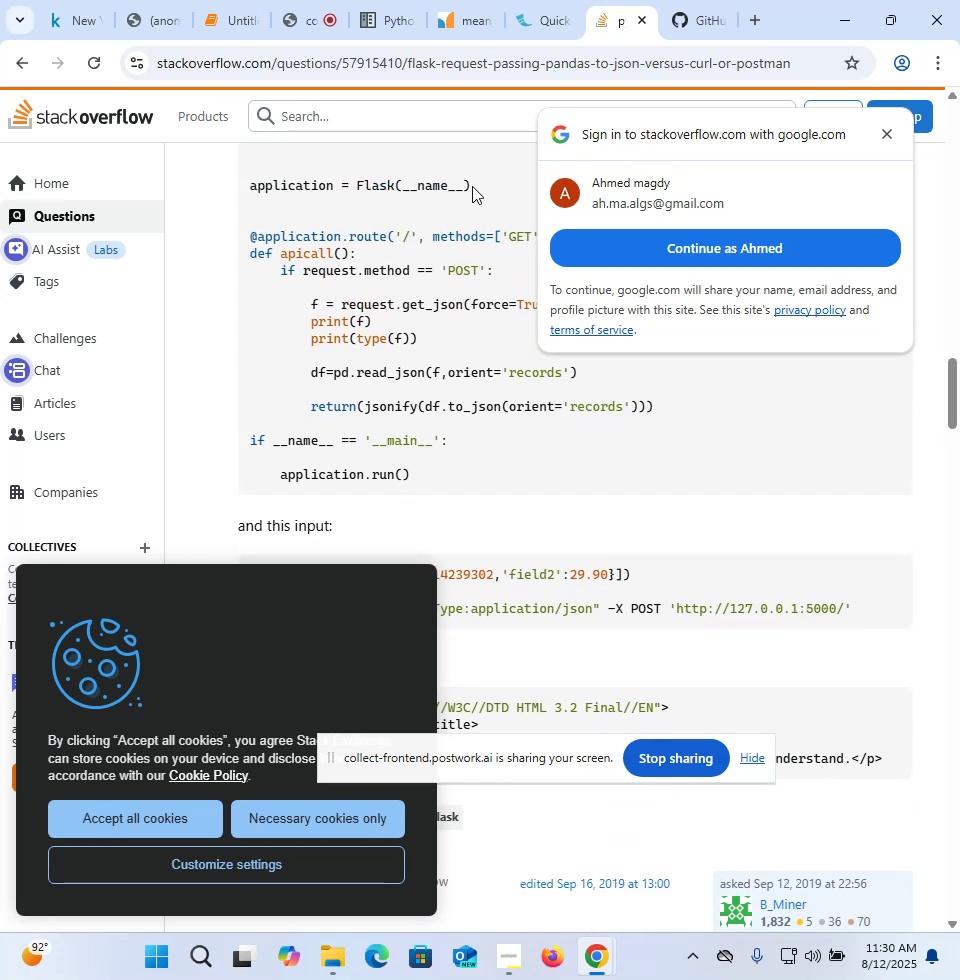 
mouse_move([512, 23])
 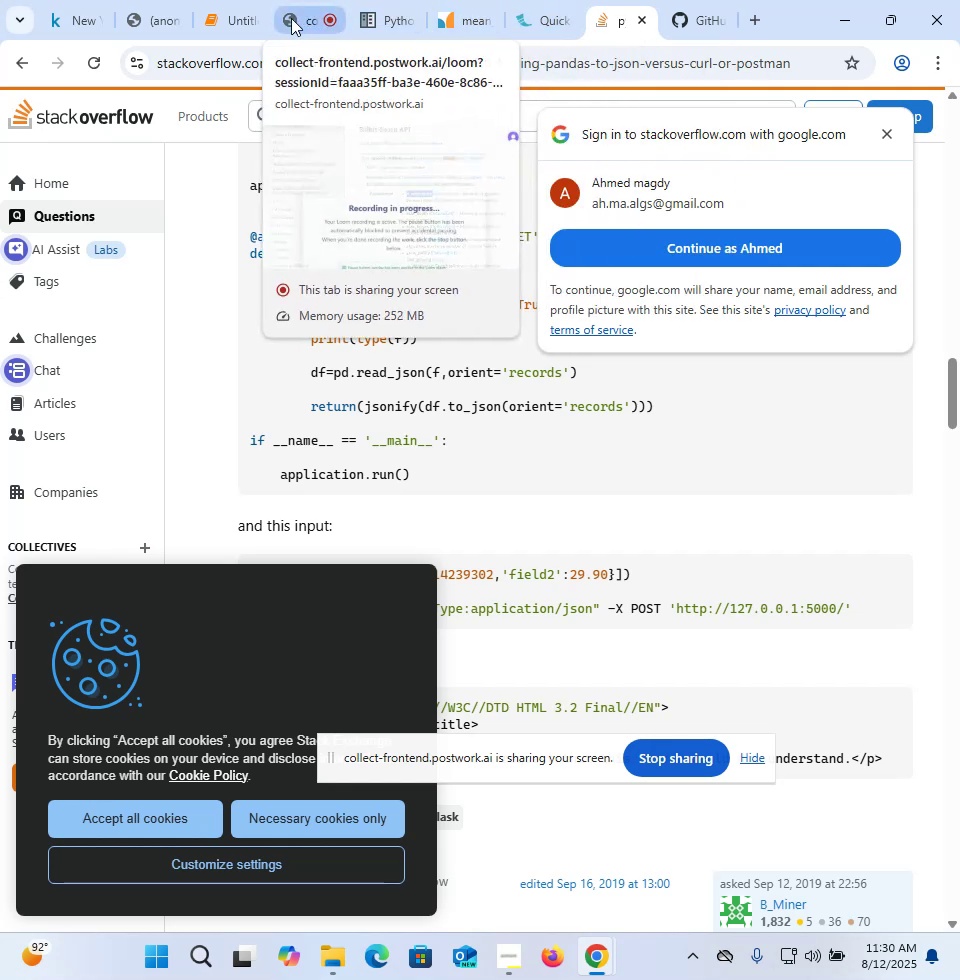 
left_click([243, 16])
 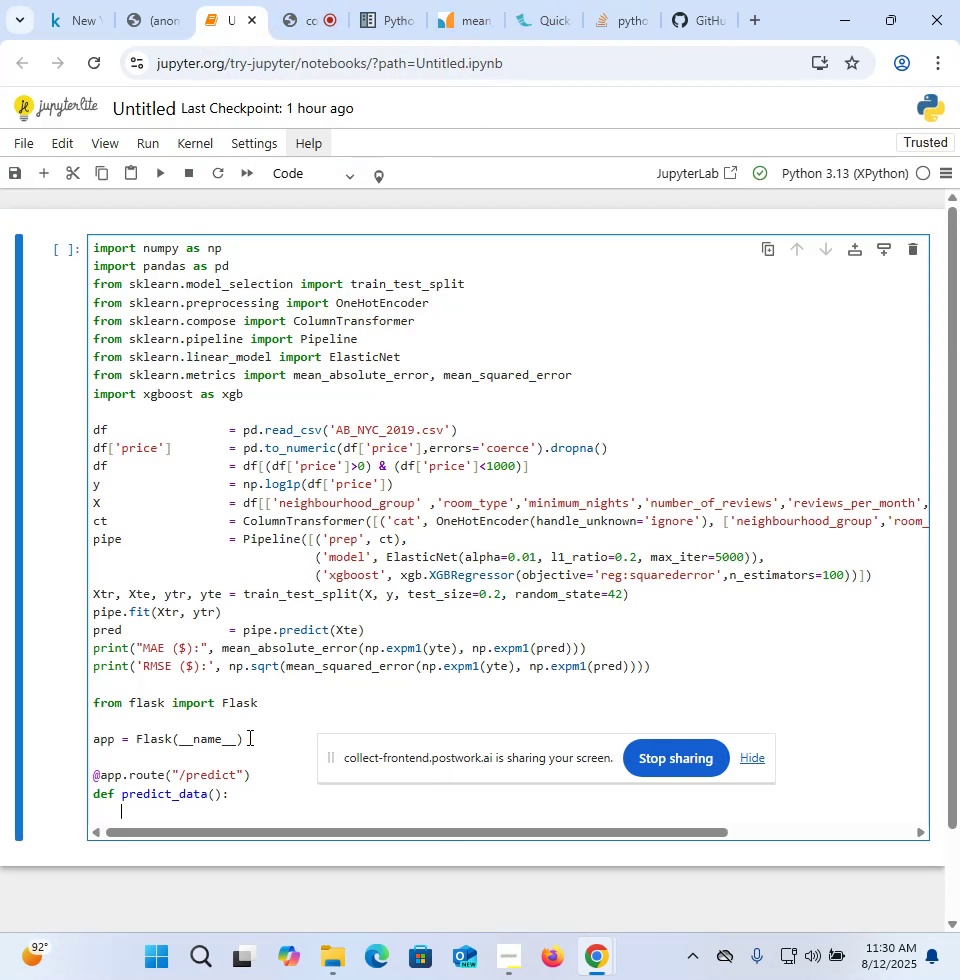 
type(data = request.get_json())
 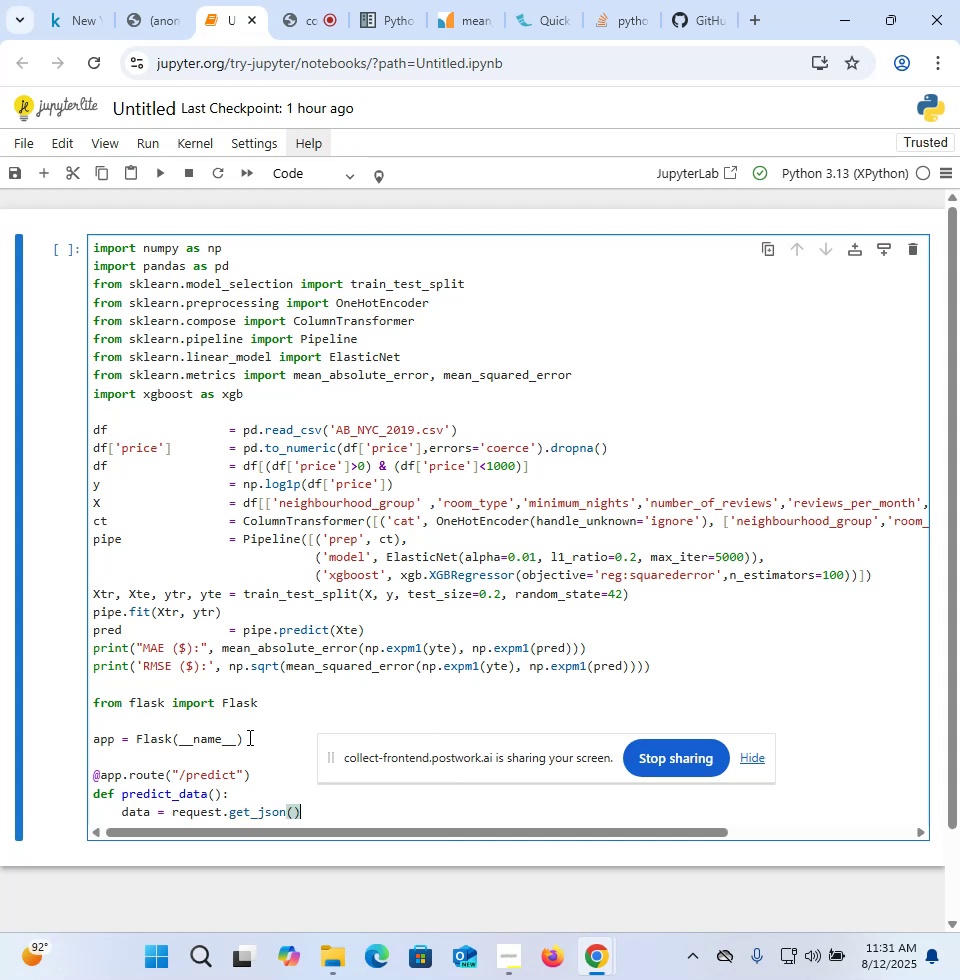 
left_click([260, 708])
 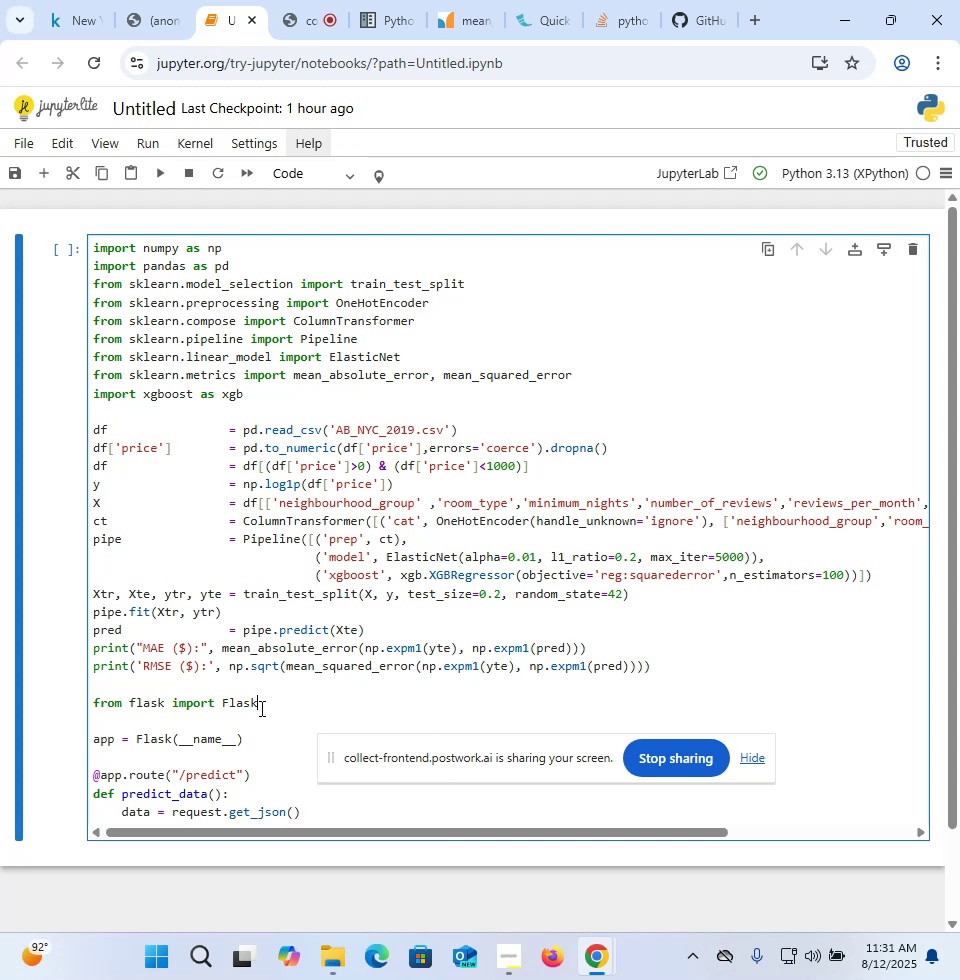 
type(, requie)
key(Backspace)
key(Backspace)
type(est)
 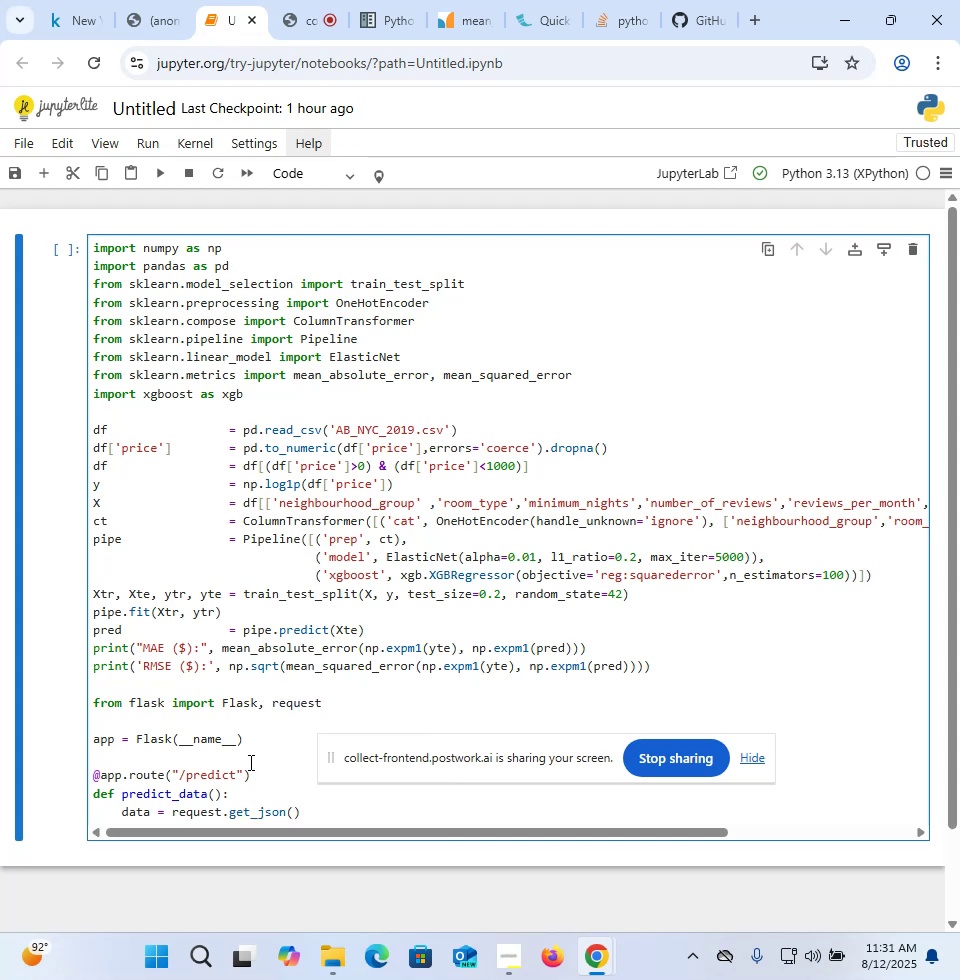 
left_click([242, 779])
 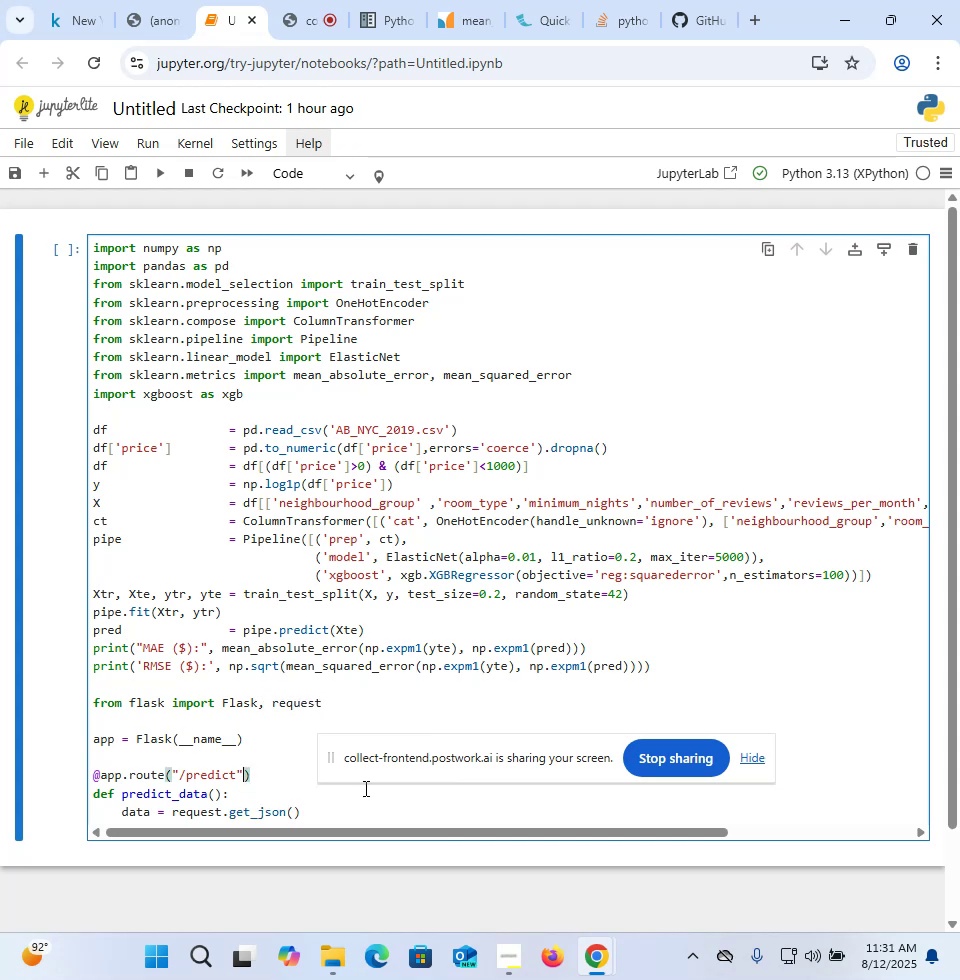 
type(,methods=['POST'])
 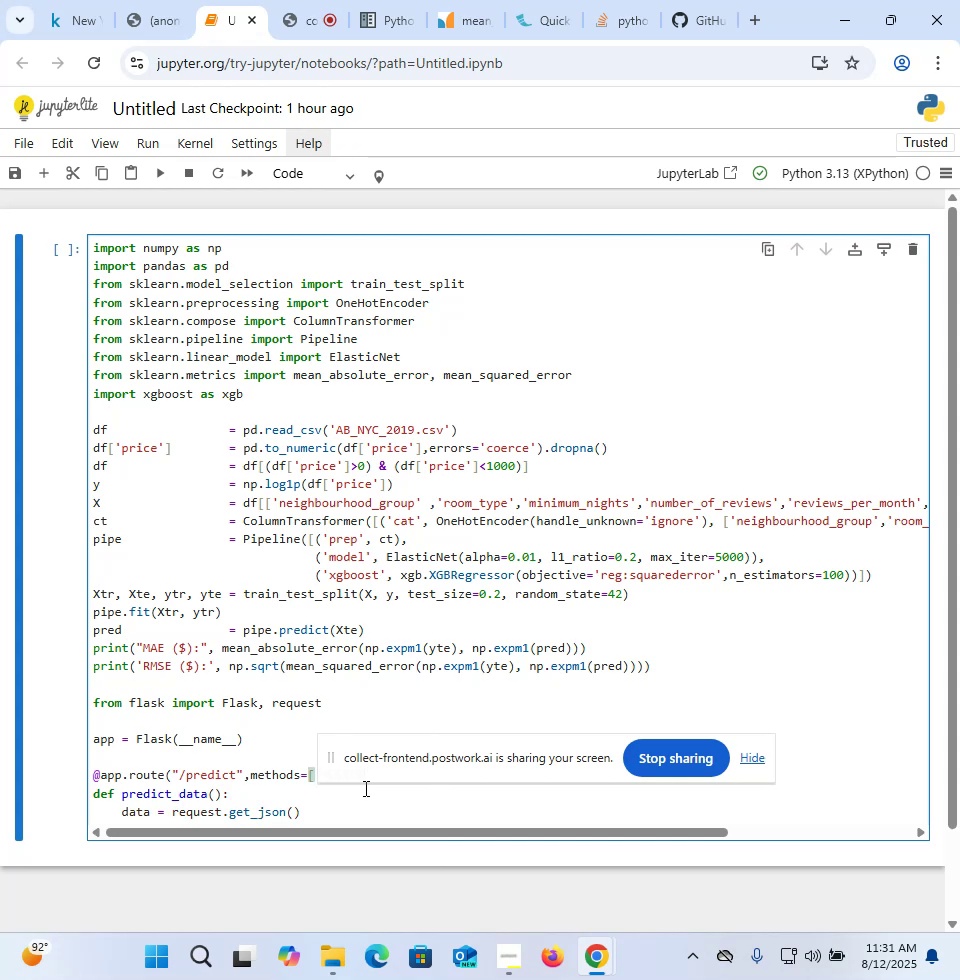 
left_click_drag(start_coordinate=[385, 761], to_coordinate=[503, 849])
 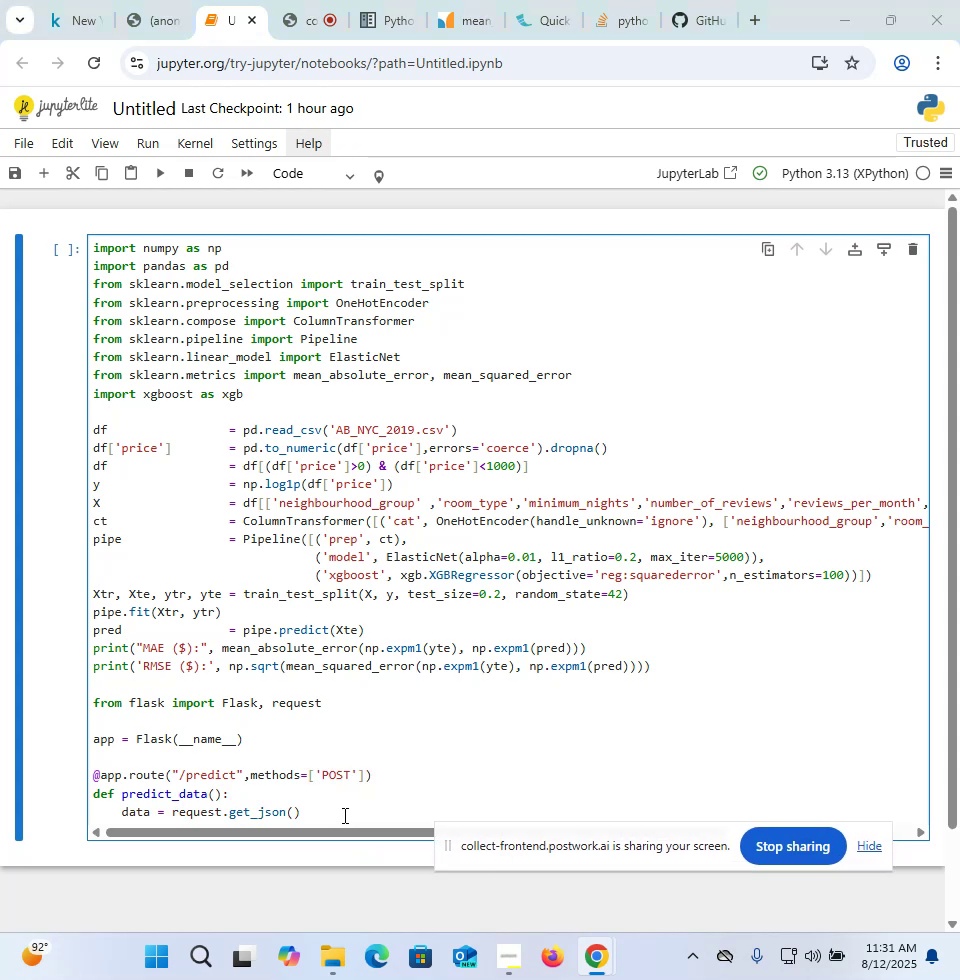 
left_click([341, 815])
 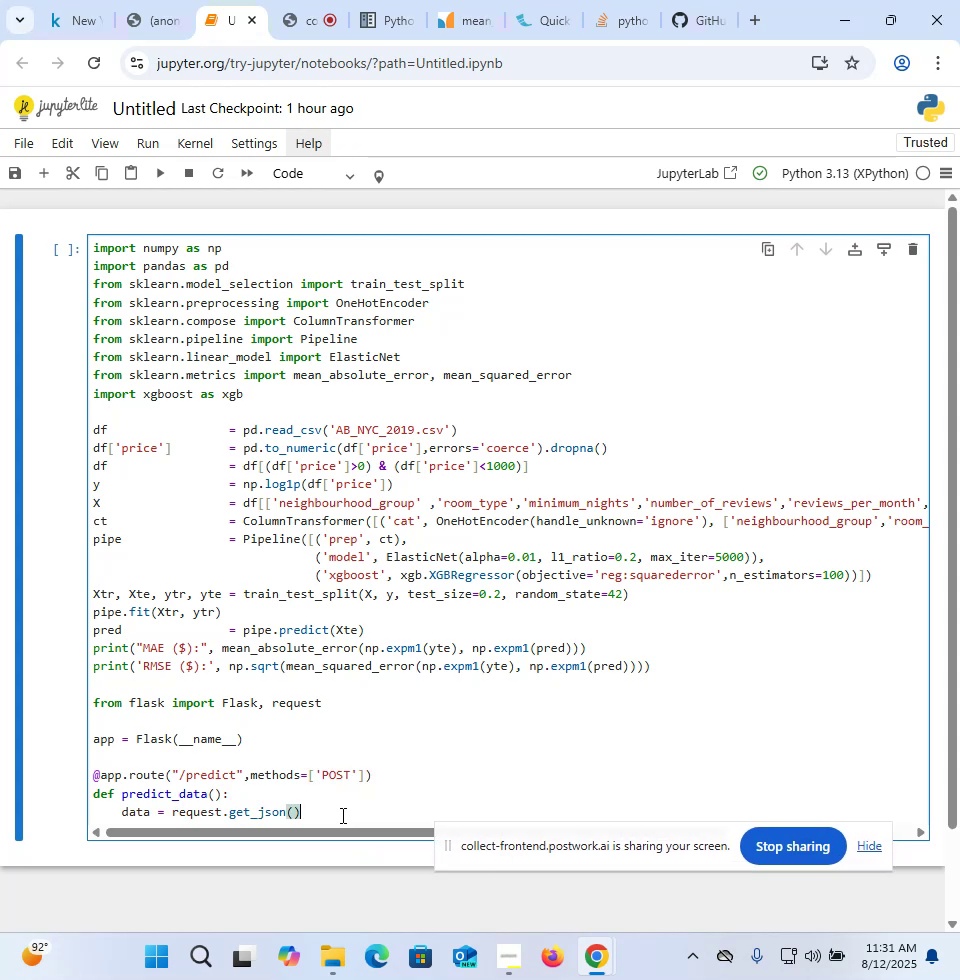 
key(ArrowLeft)
 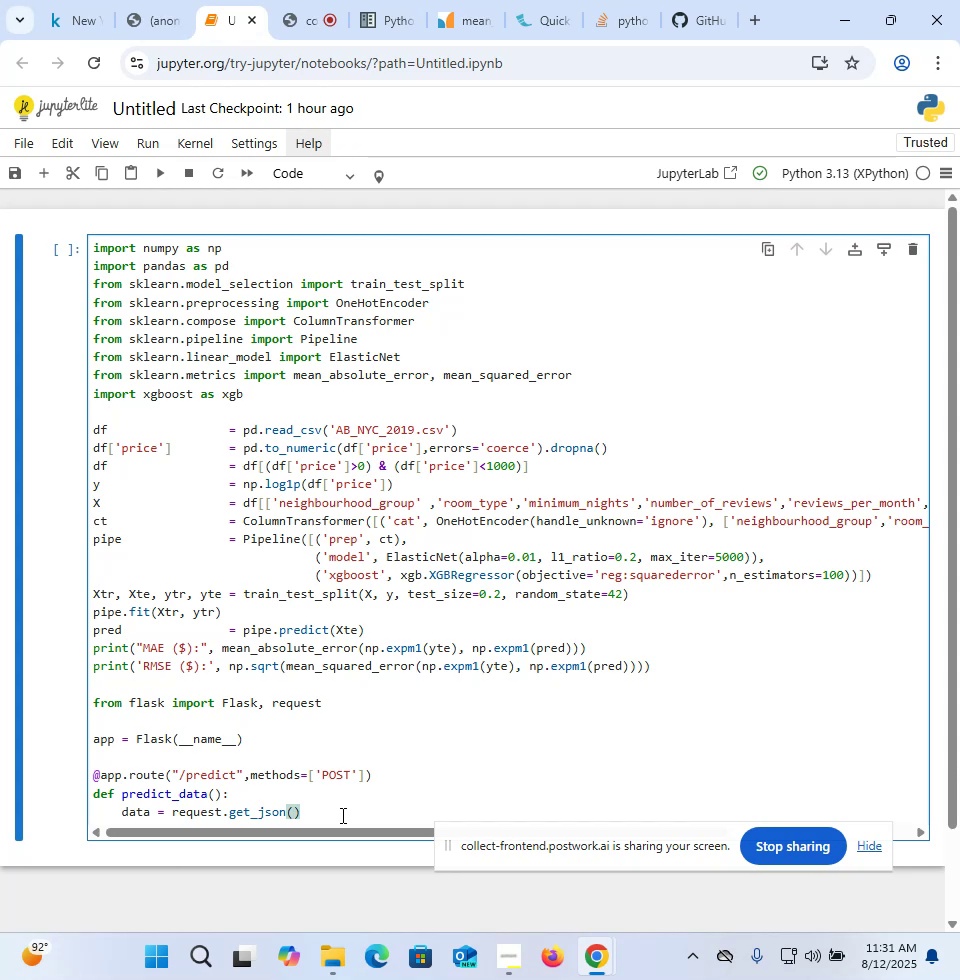 
key(ArrowRight)
 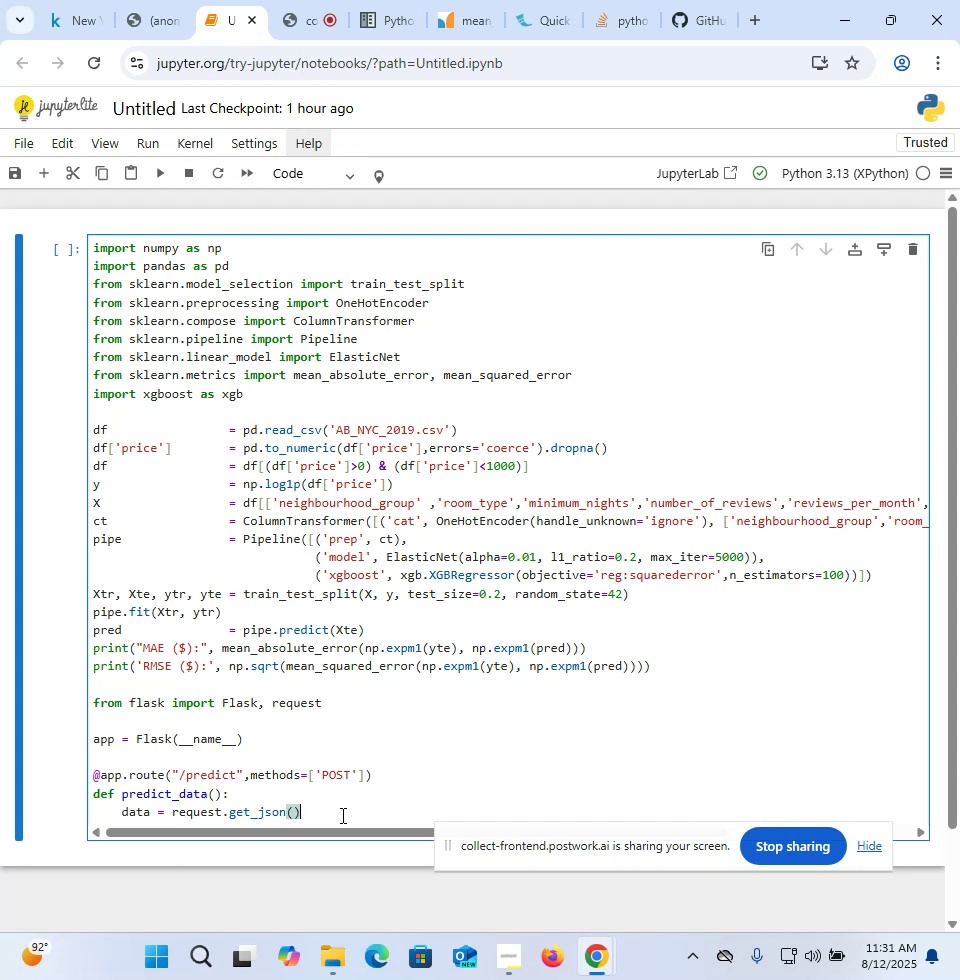 
key(Enter)
 